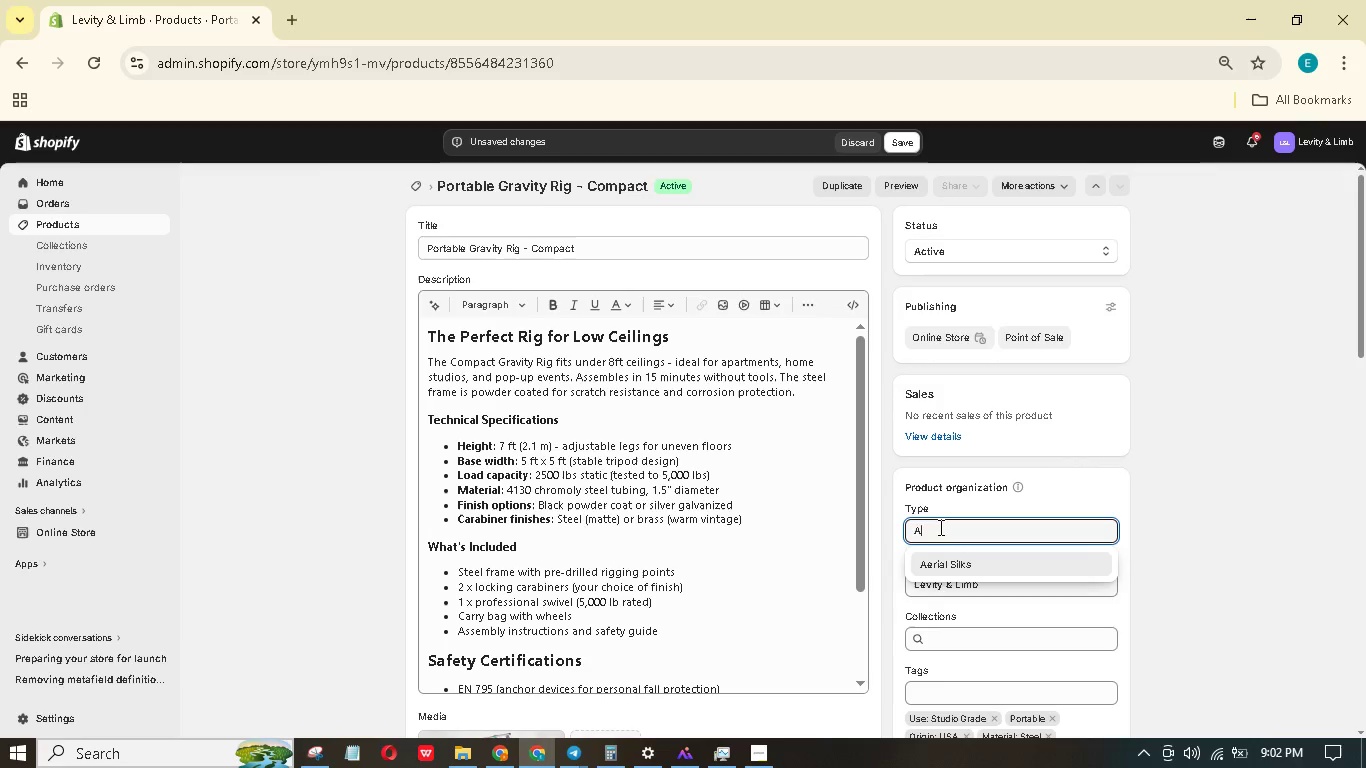 
type(erial RIG)
 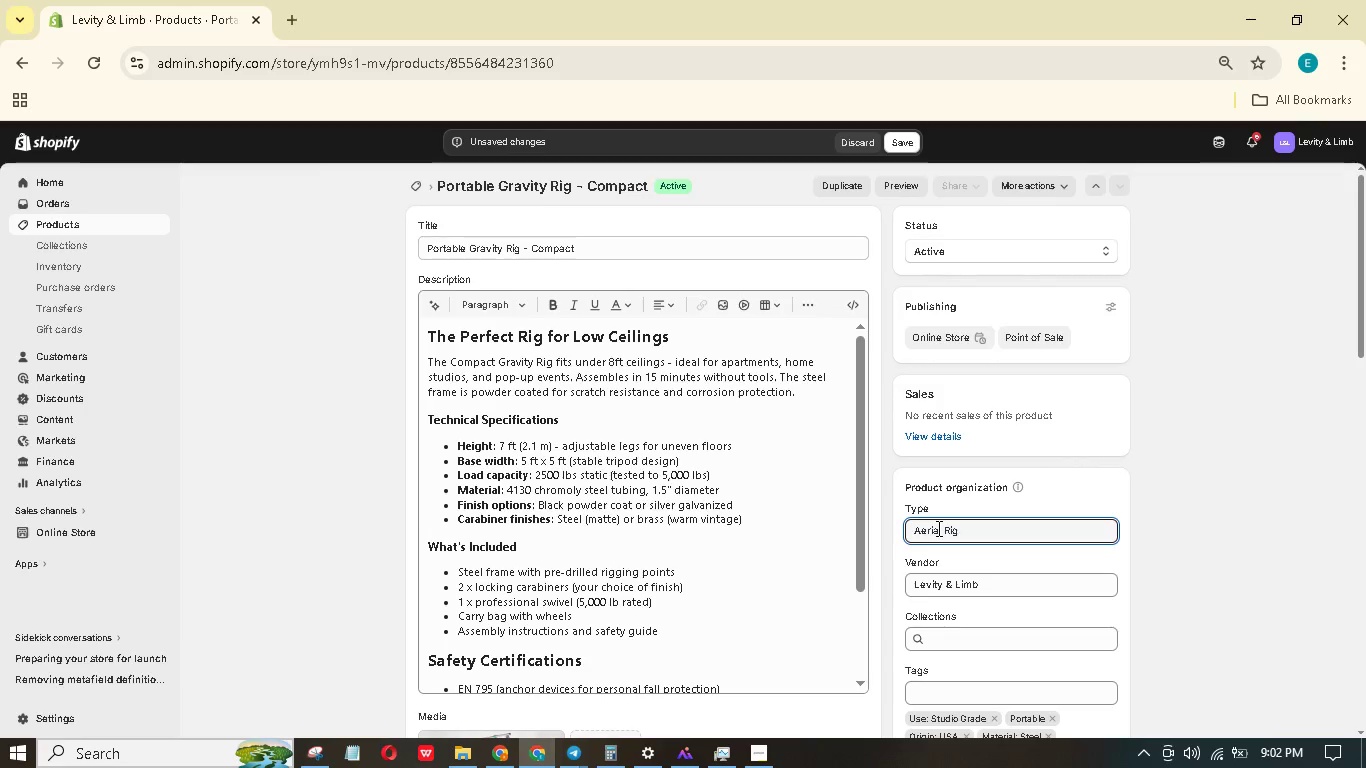 
scroll: coordinate [276, 471], scroll_direction: down, amount: 17.0
 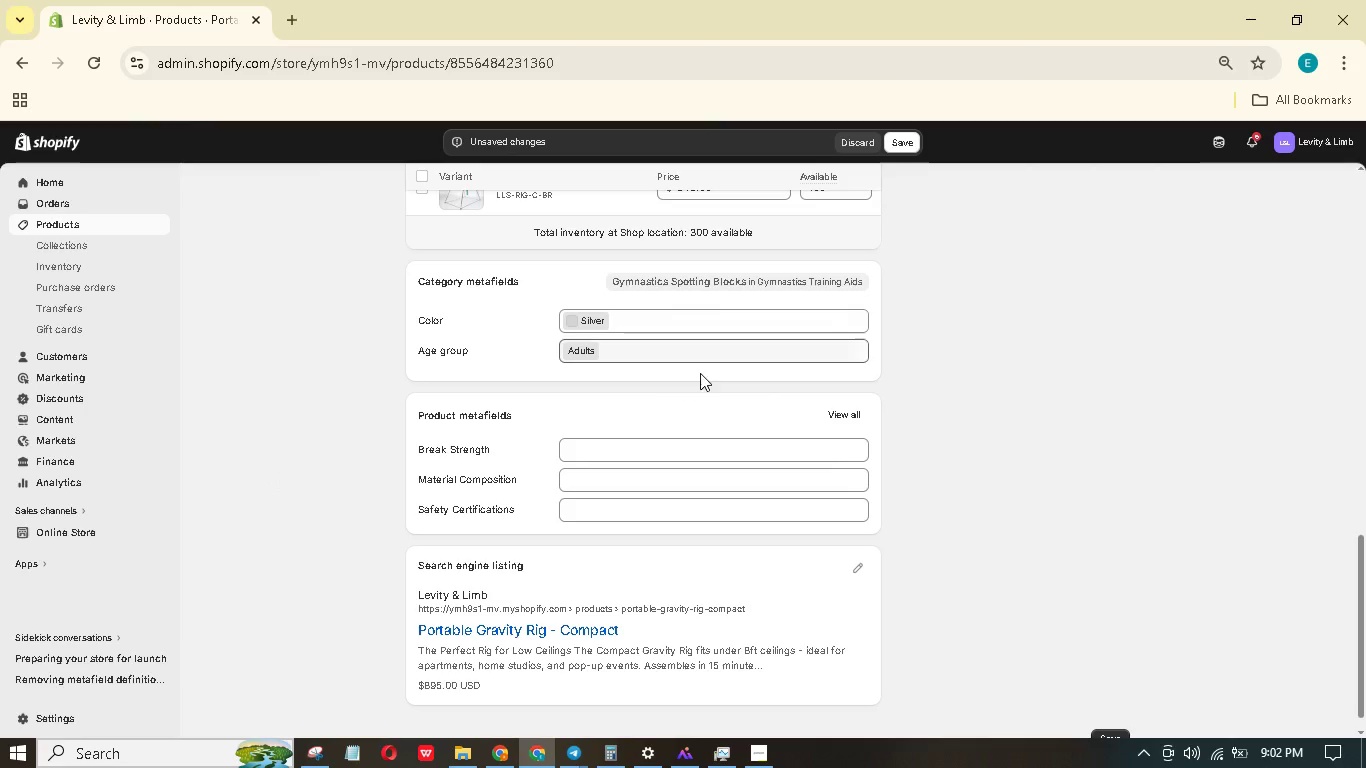 
wait(13.42)
 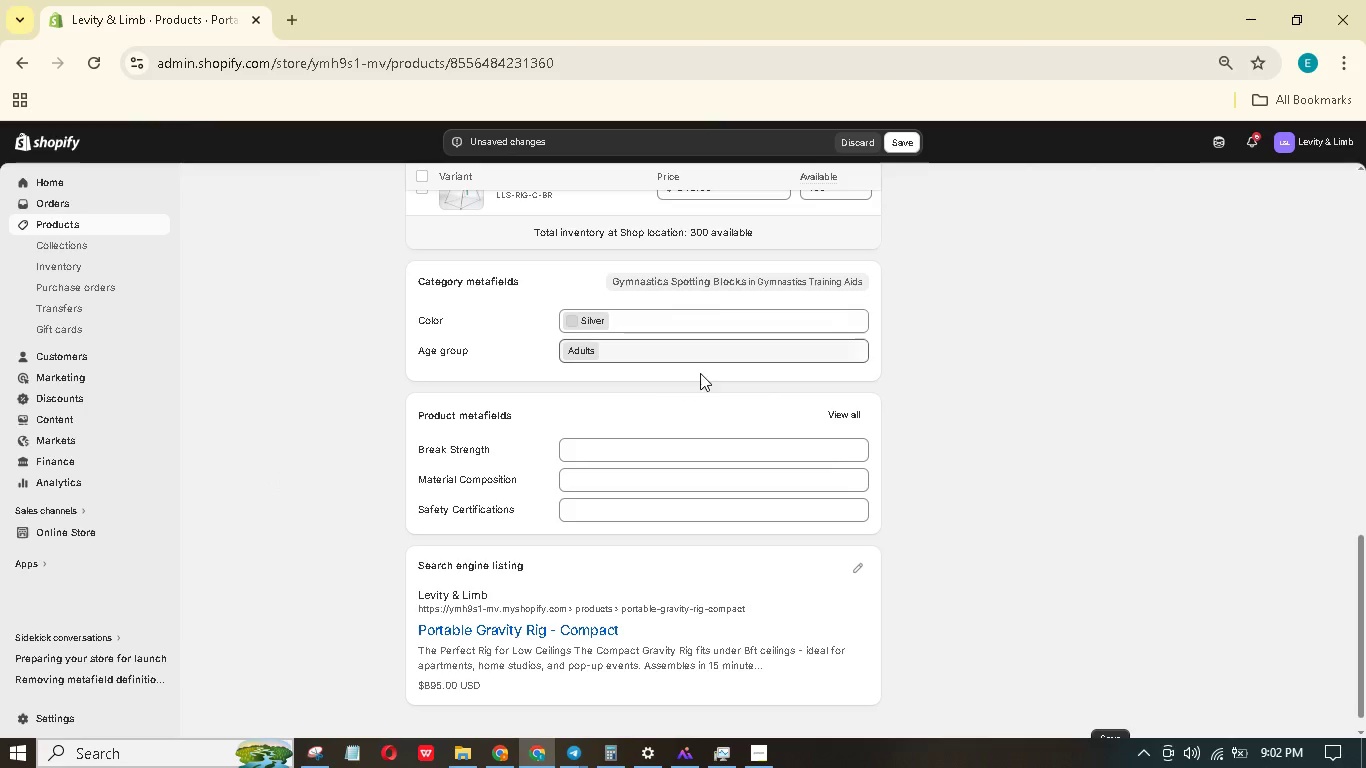 
type(2,000 lbs static)
 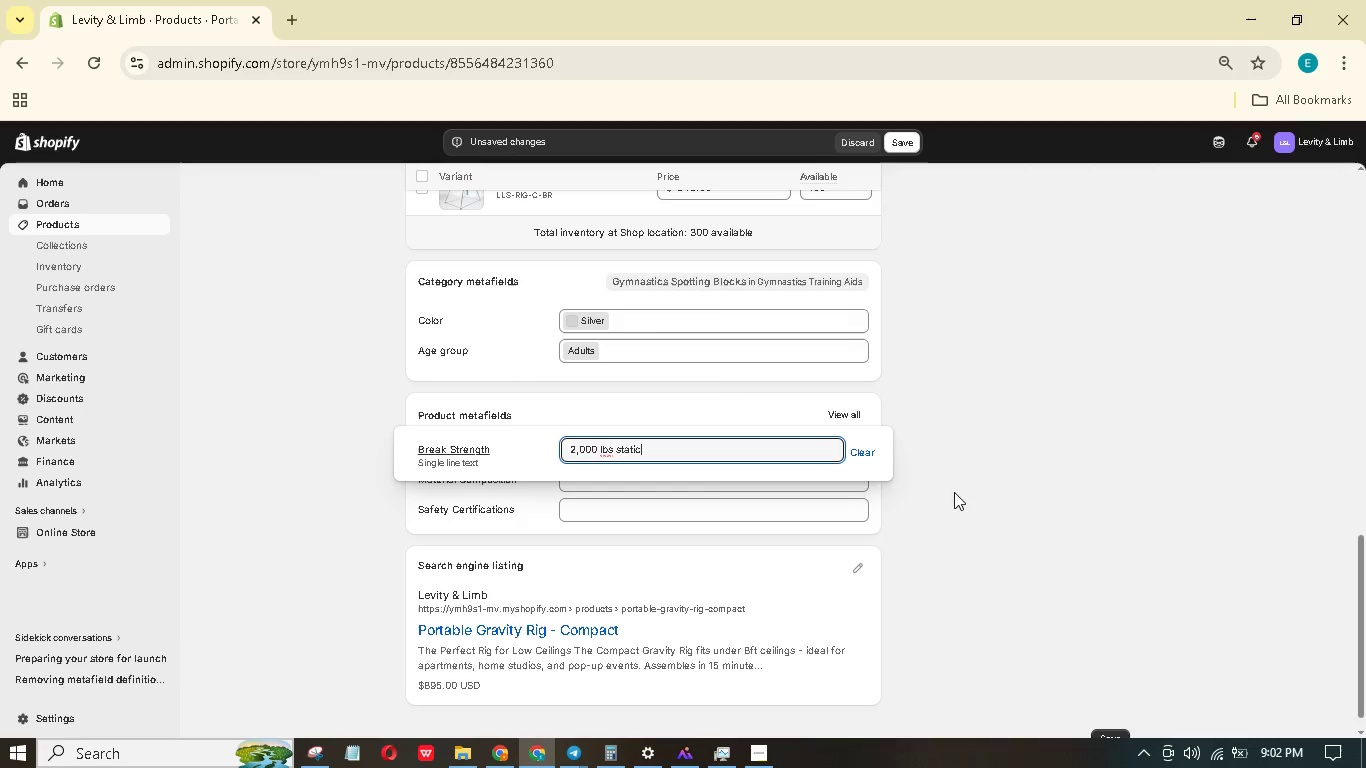 
left_click([737, 474])
 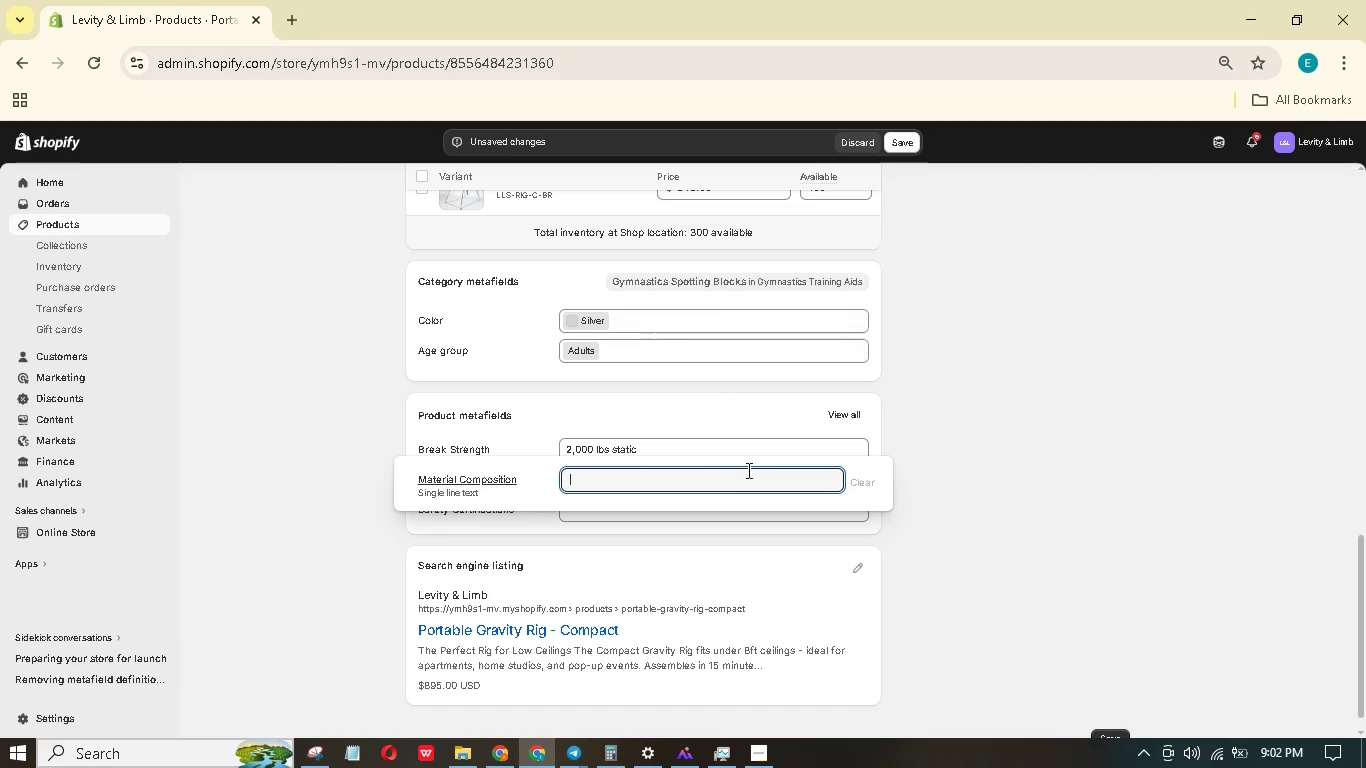 
type(430)
 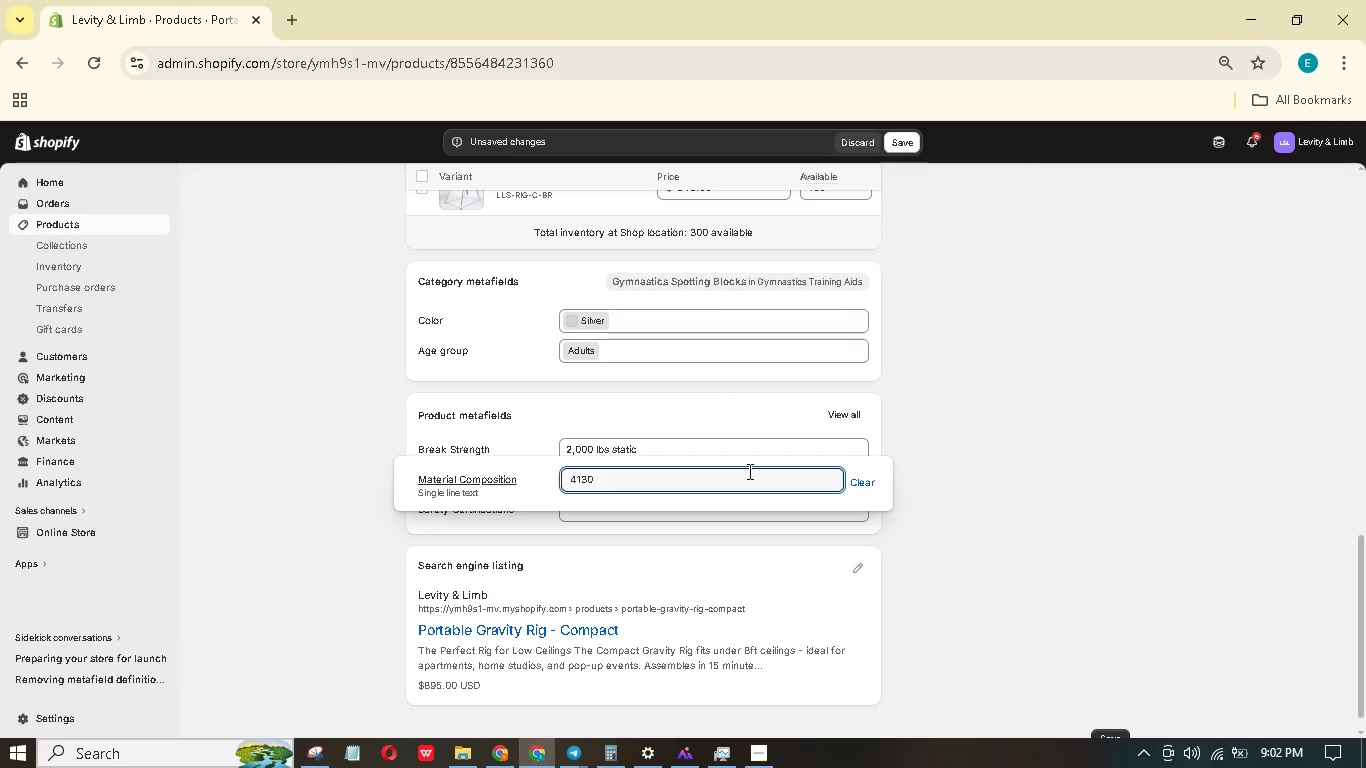 
hold_key(key=1, duration=0.34)
 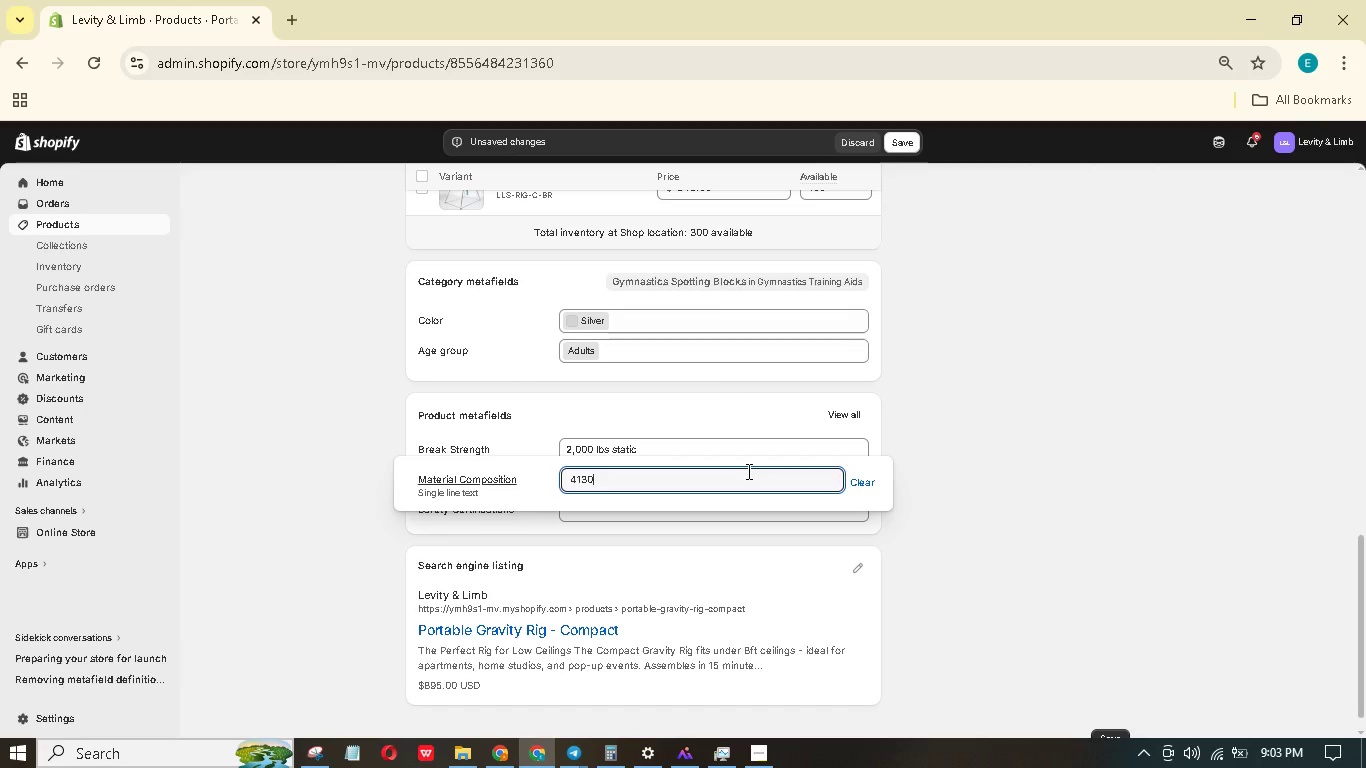 
type( chromo)
 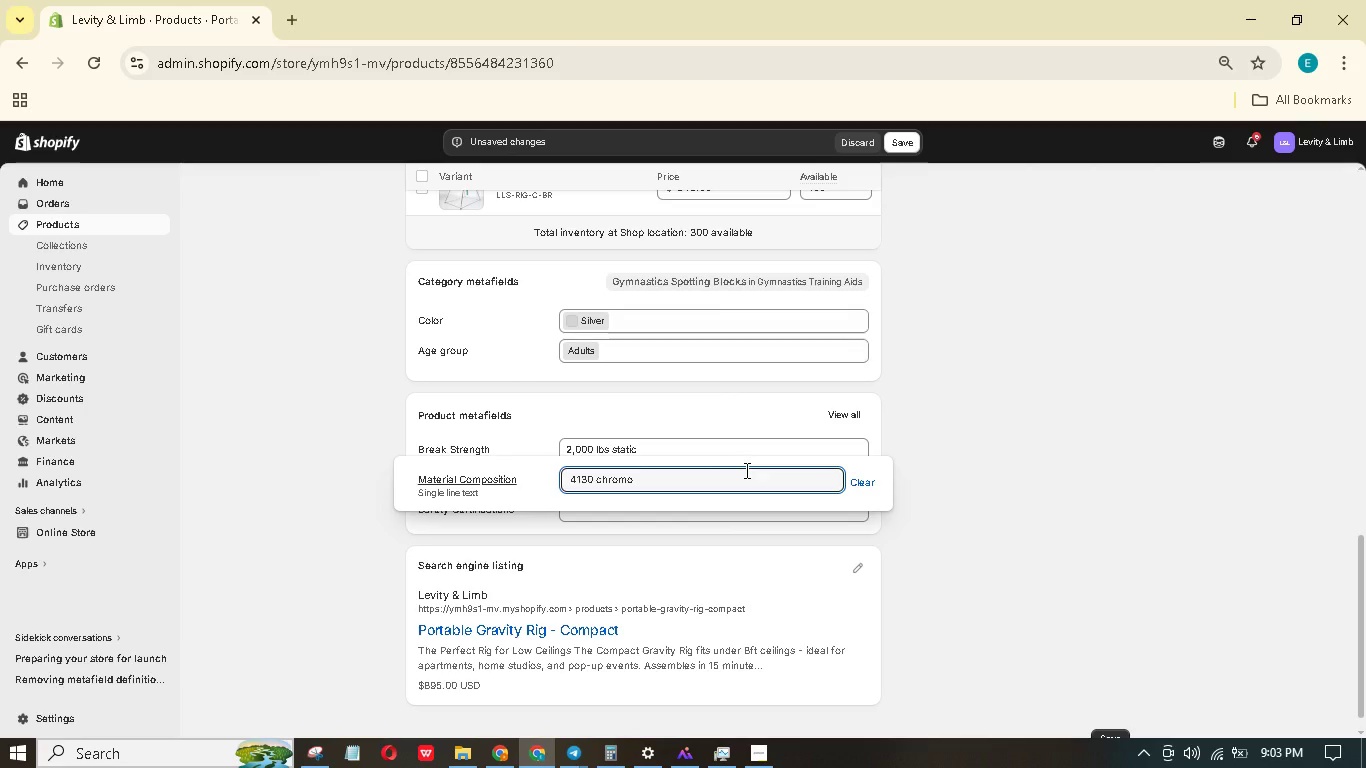 
type(ly steel)
 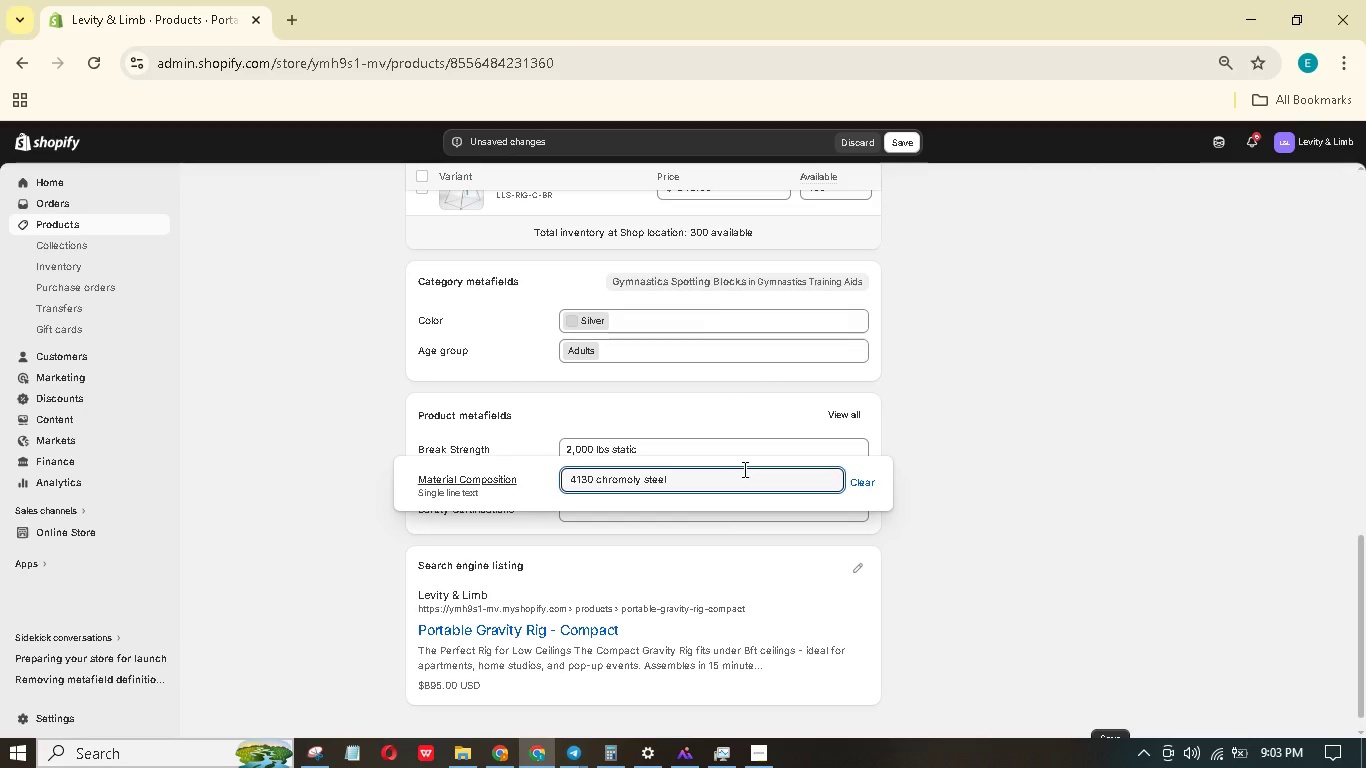 
hold_key(key=Comma, duration=0.33)
 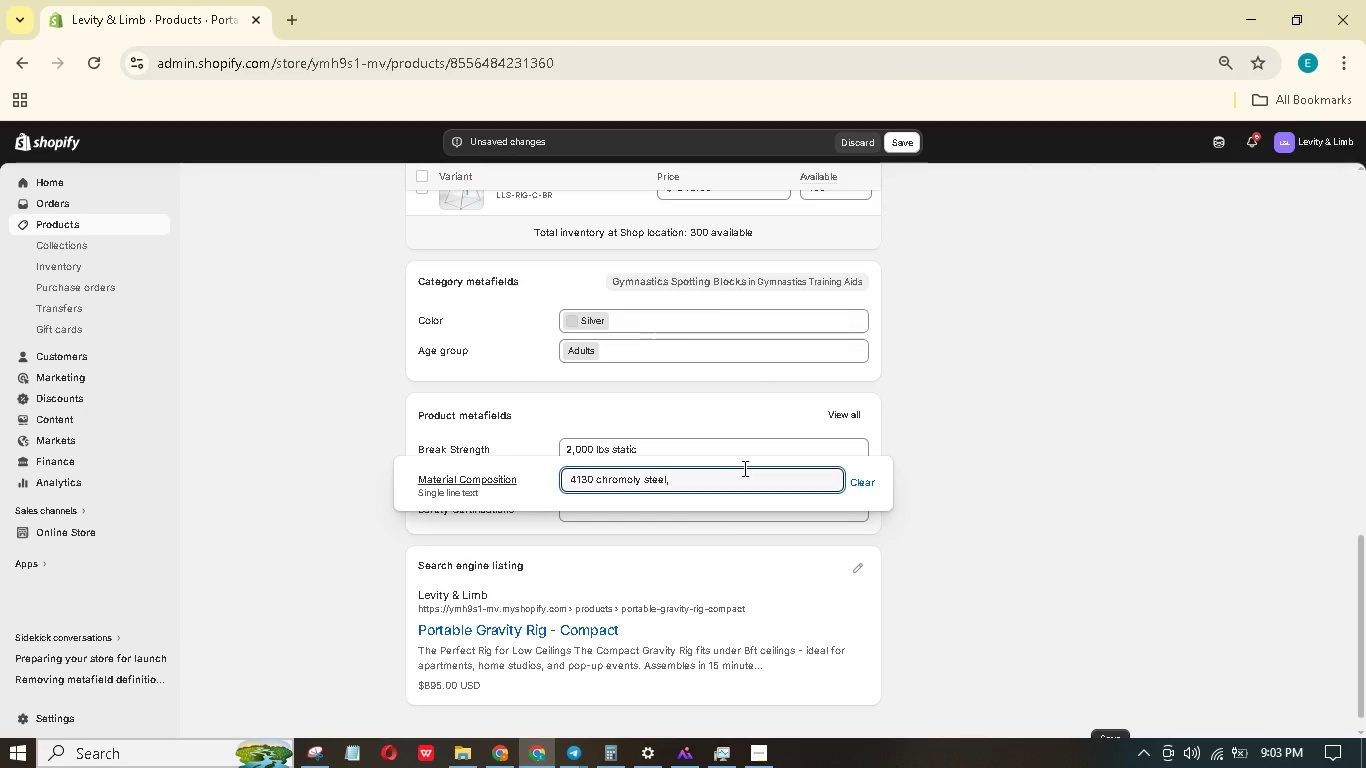 
type( owdr coated)
 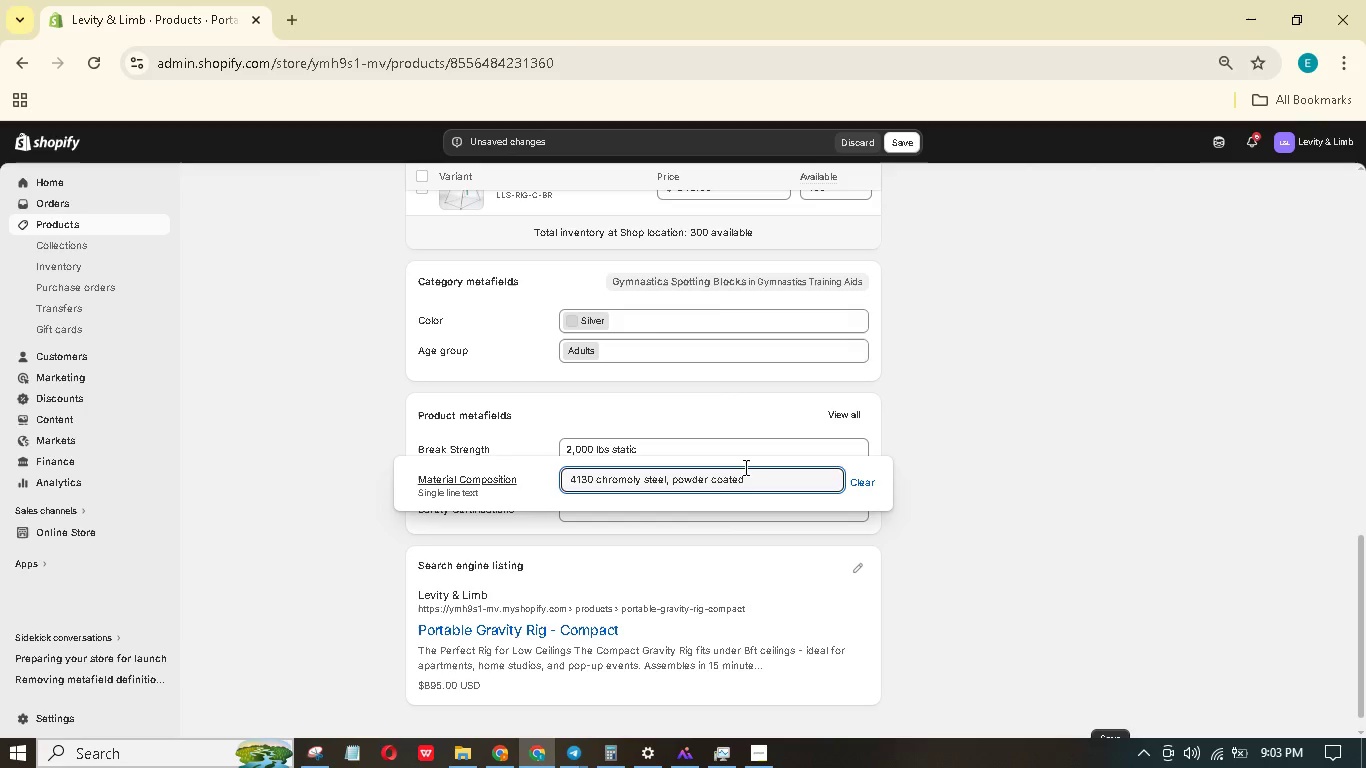 
hold_key(key=P, duration=0.36)
 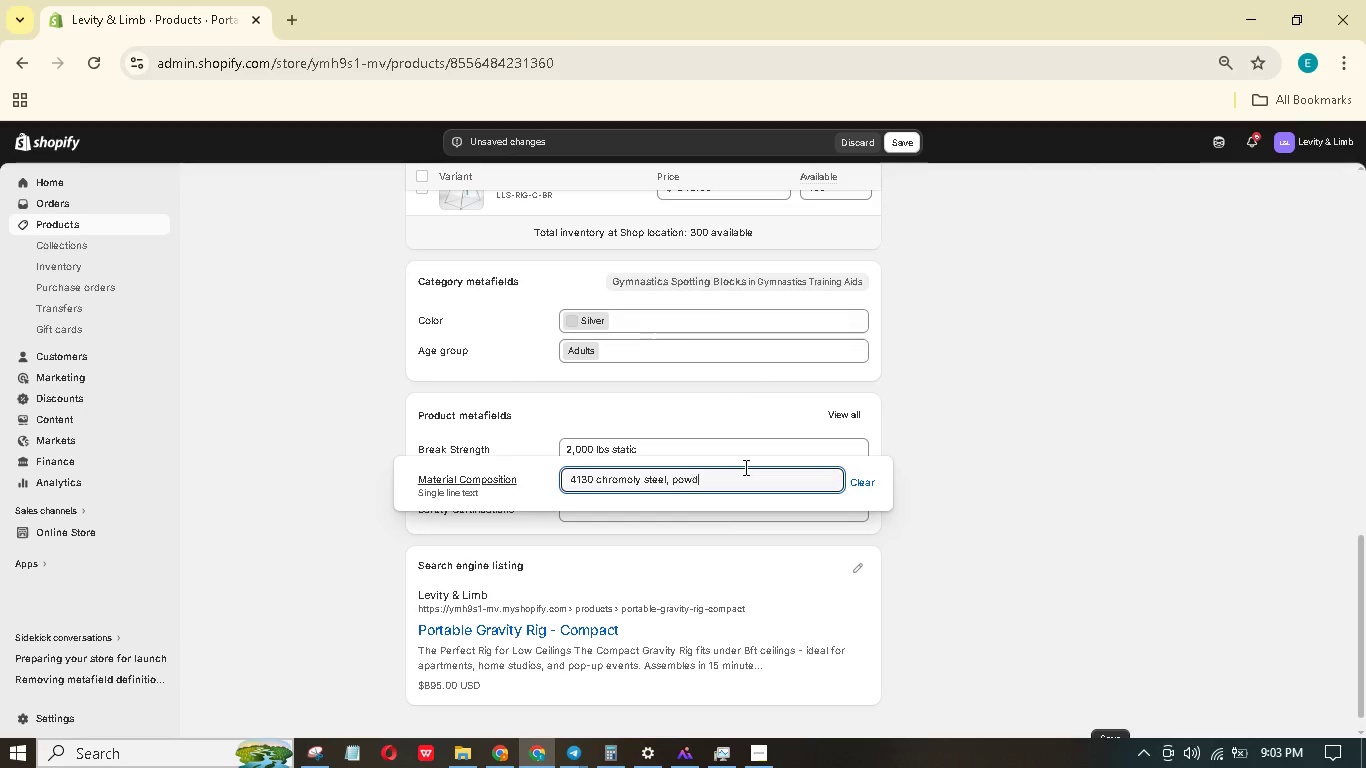 
left_click([1046, 344])
 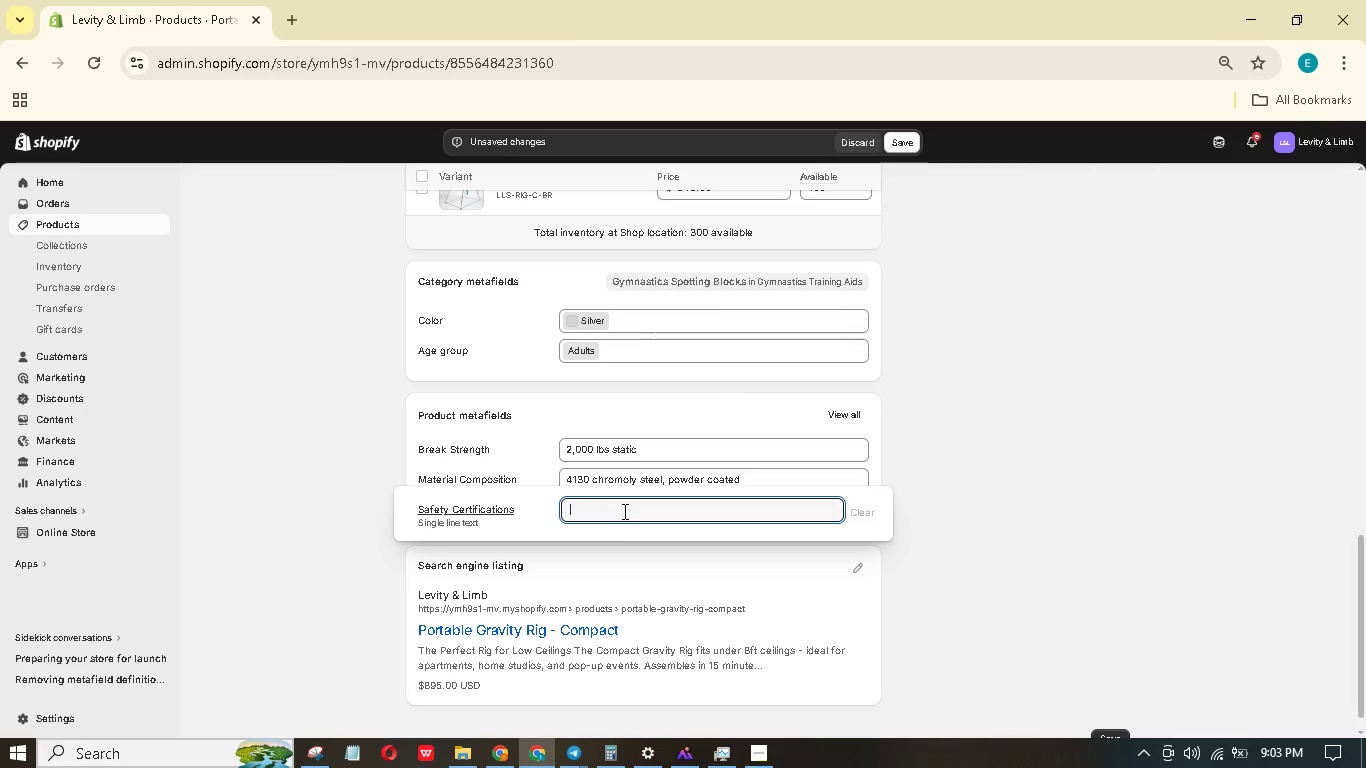 
type(Safe)
 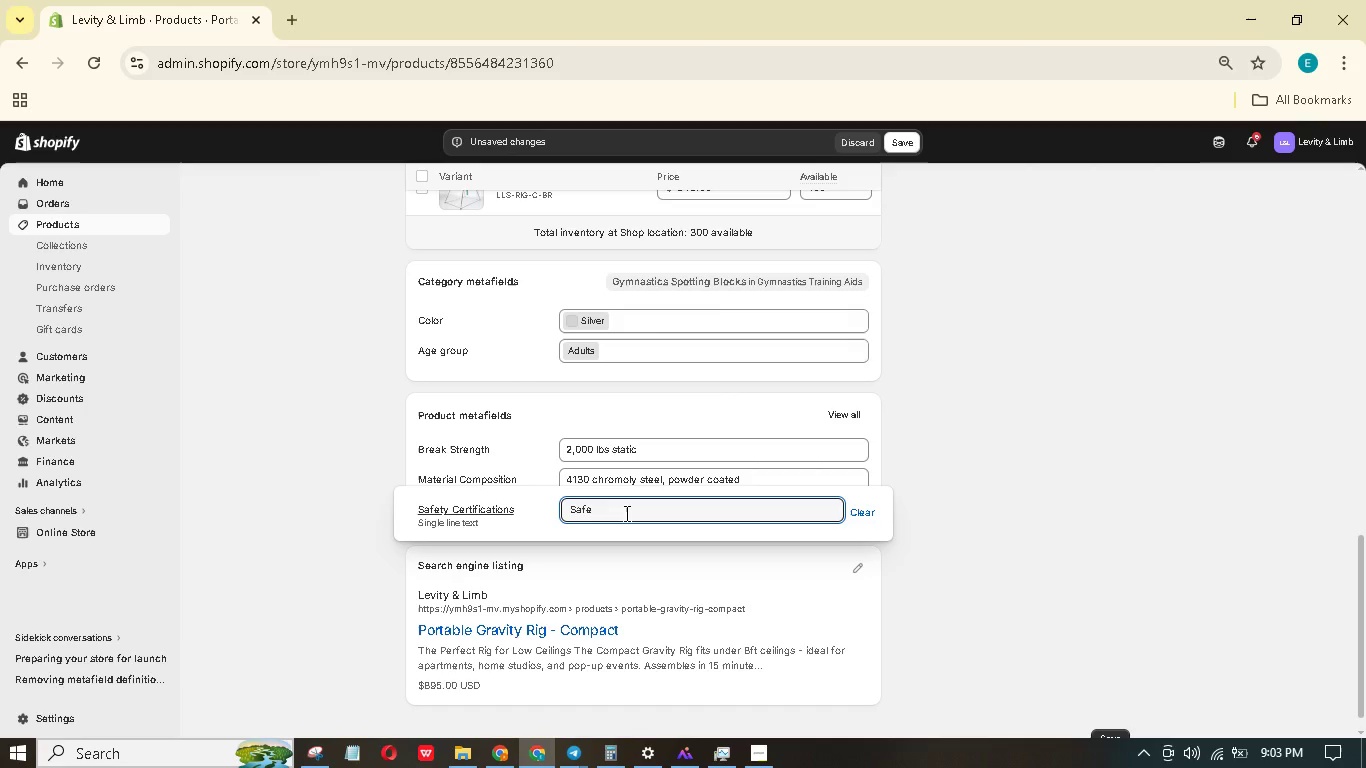 
hold_key(key=T, duration=0.34)
 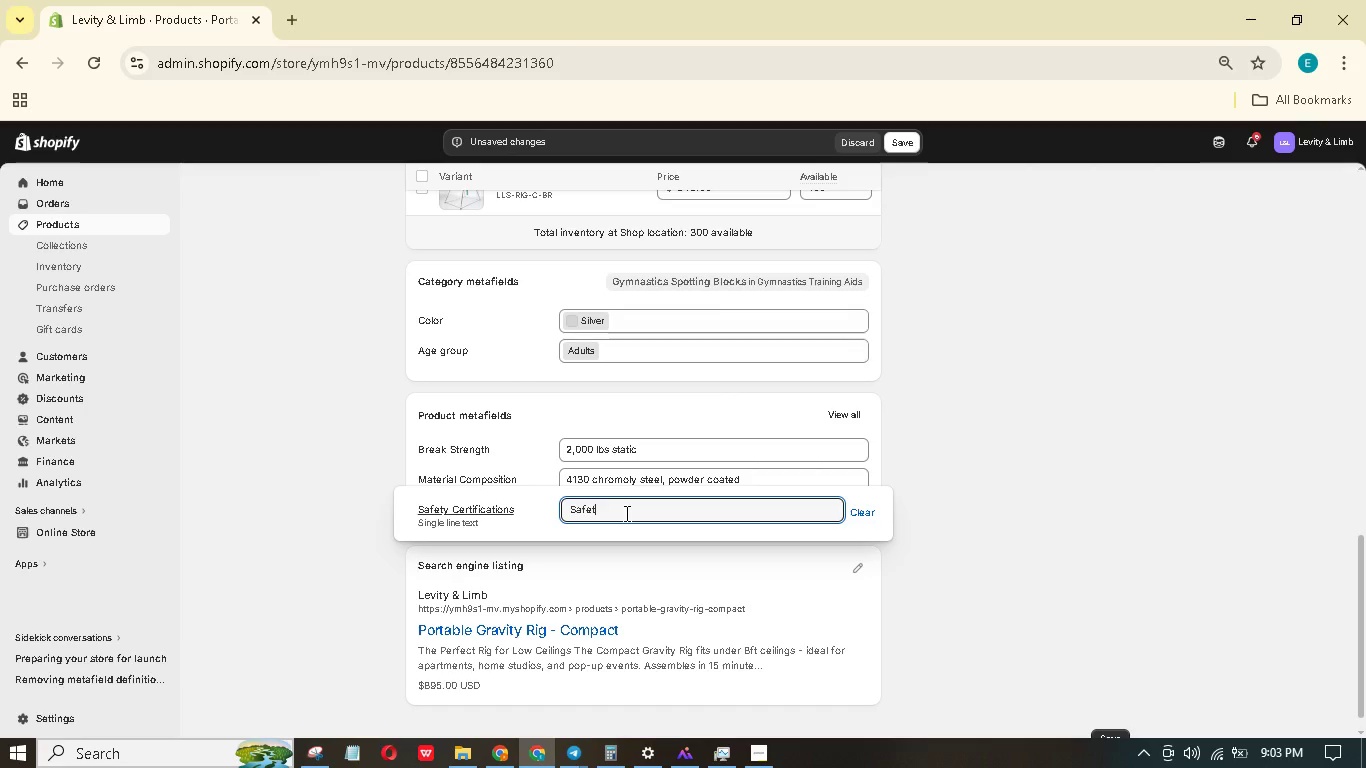 
hold_key(key=Backspace, duration=1.17)
 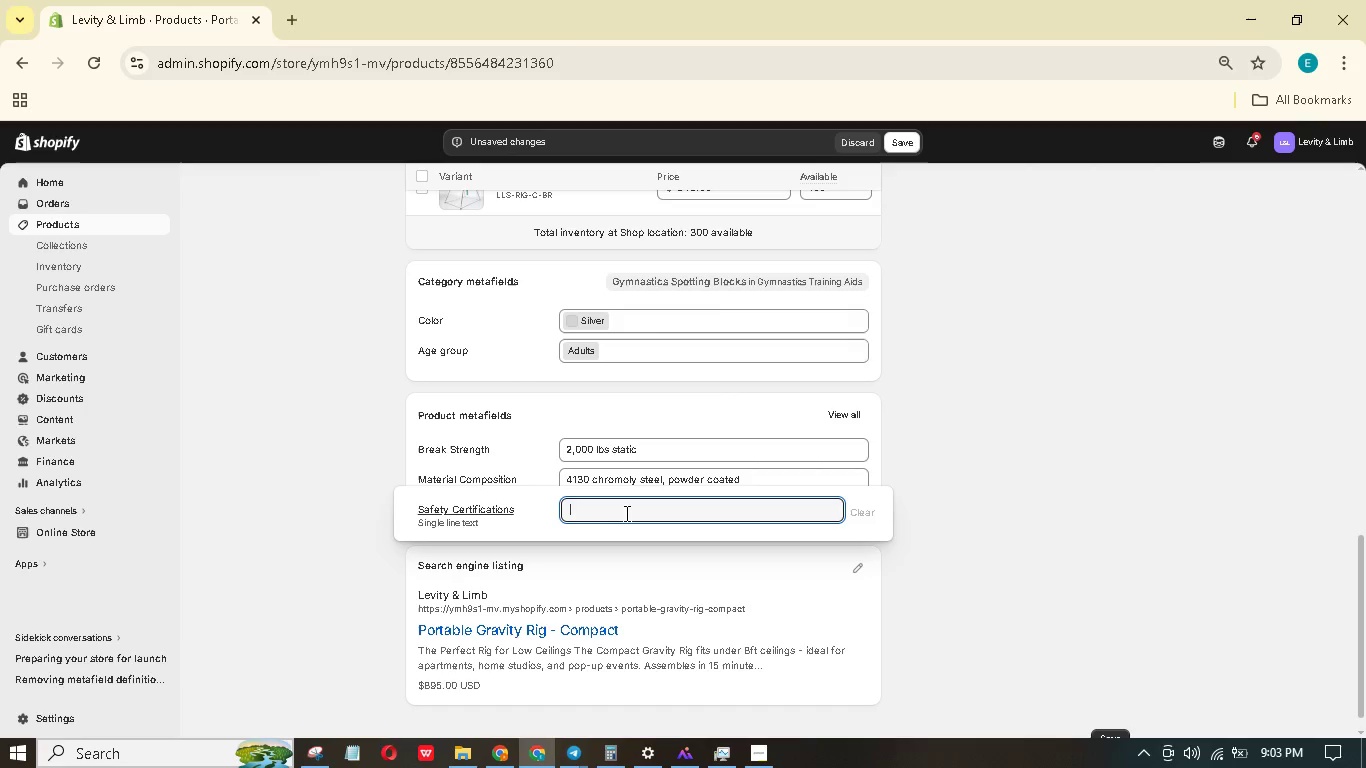 
hold_key(key=ShiftLeft, duration=1.5)
 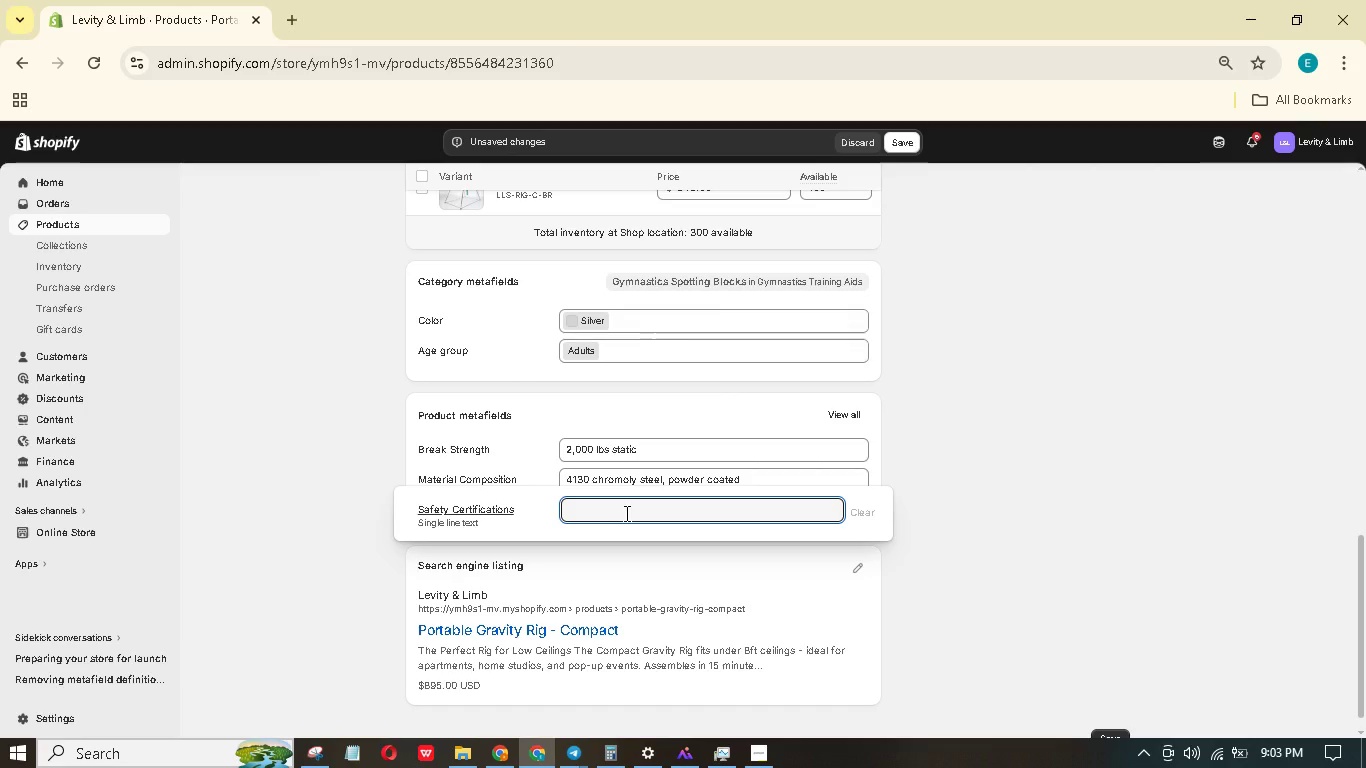 
type(EN 795, CE< )
 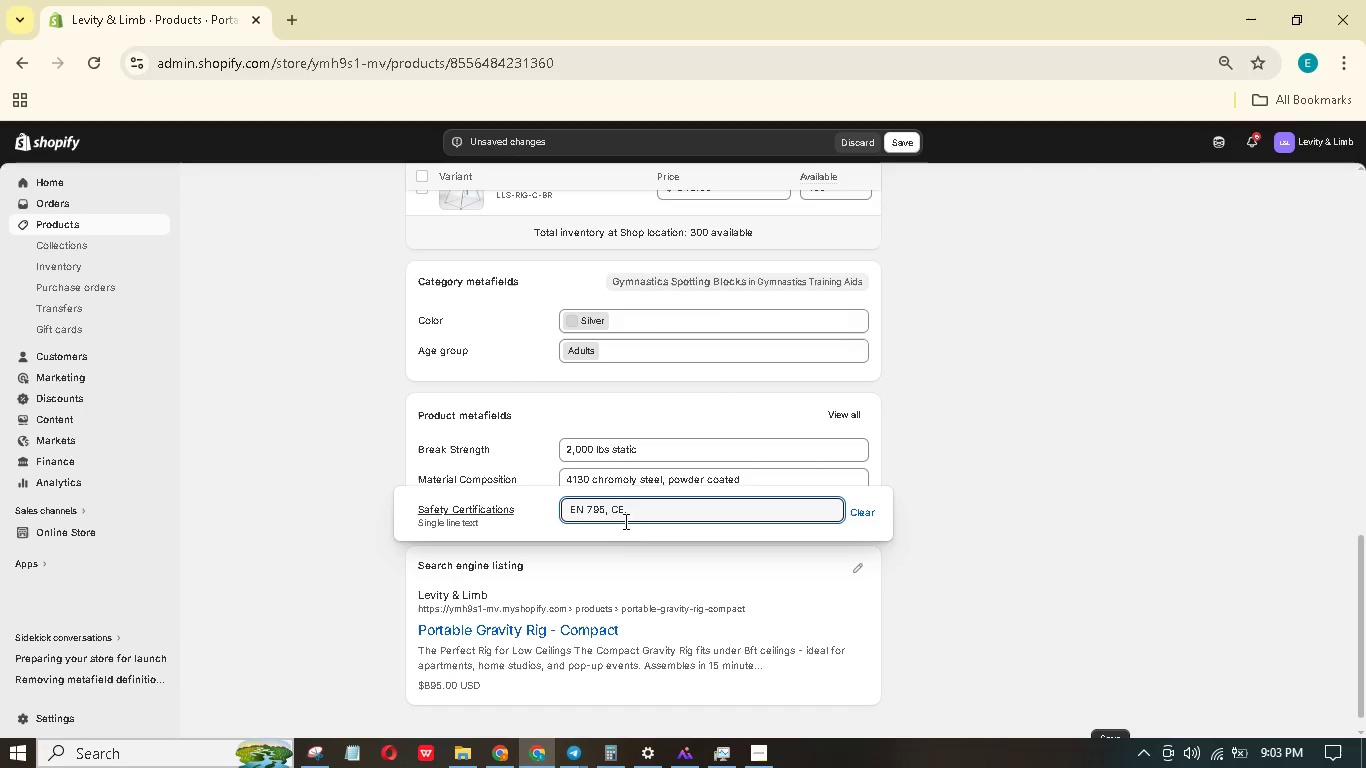 
type(TUV tested)
 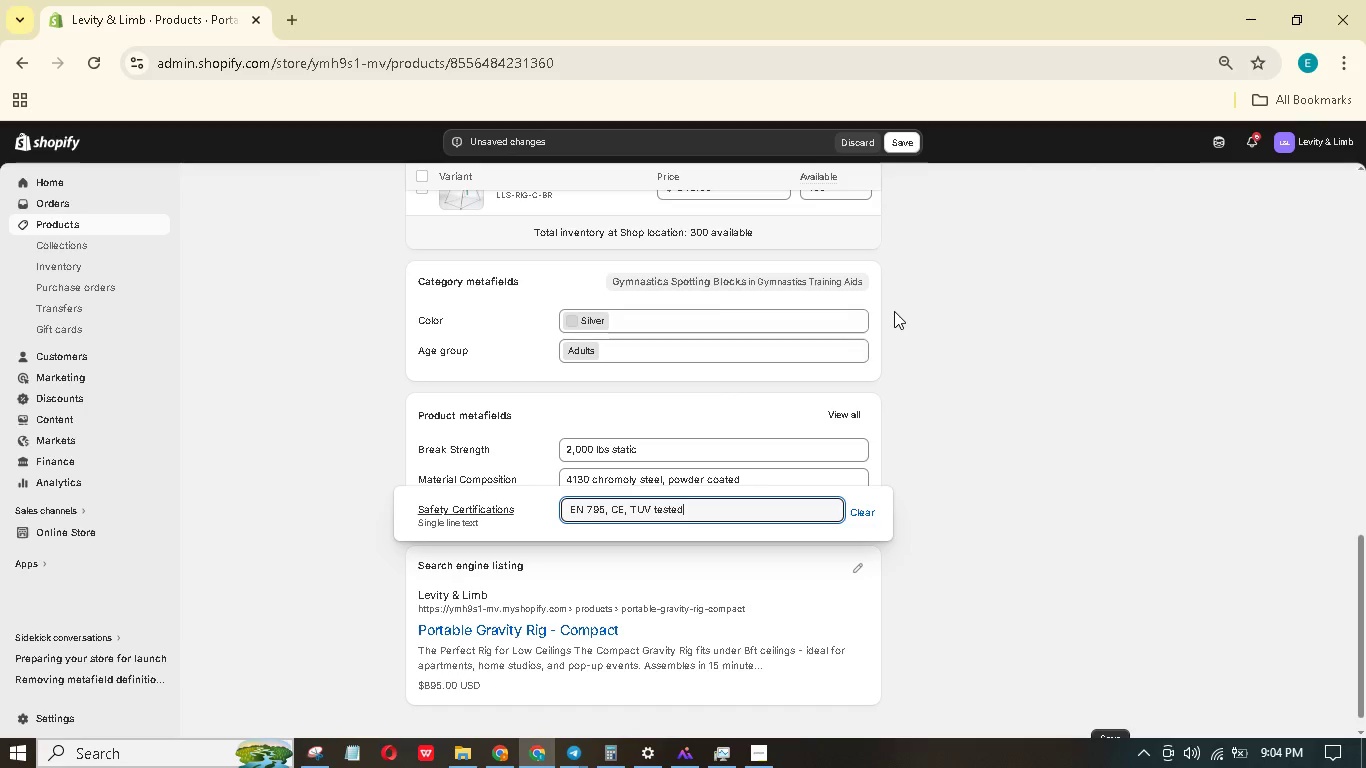 
left_click([930, 340])
 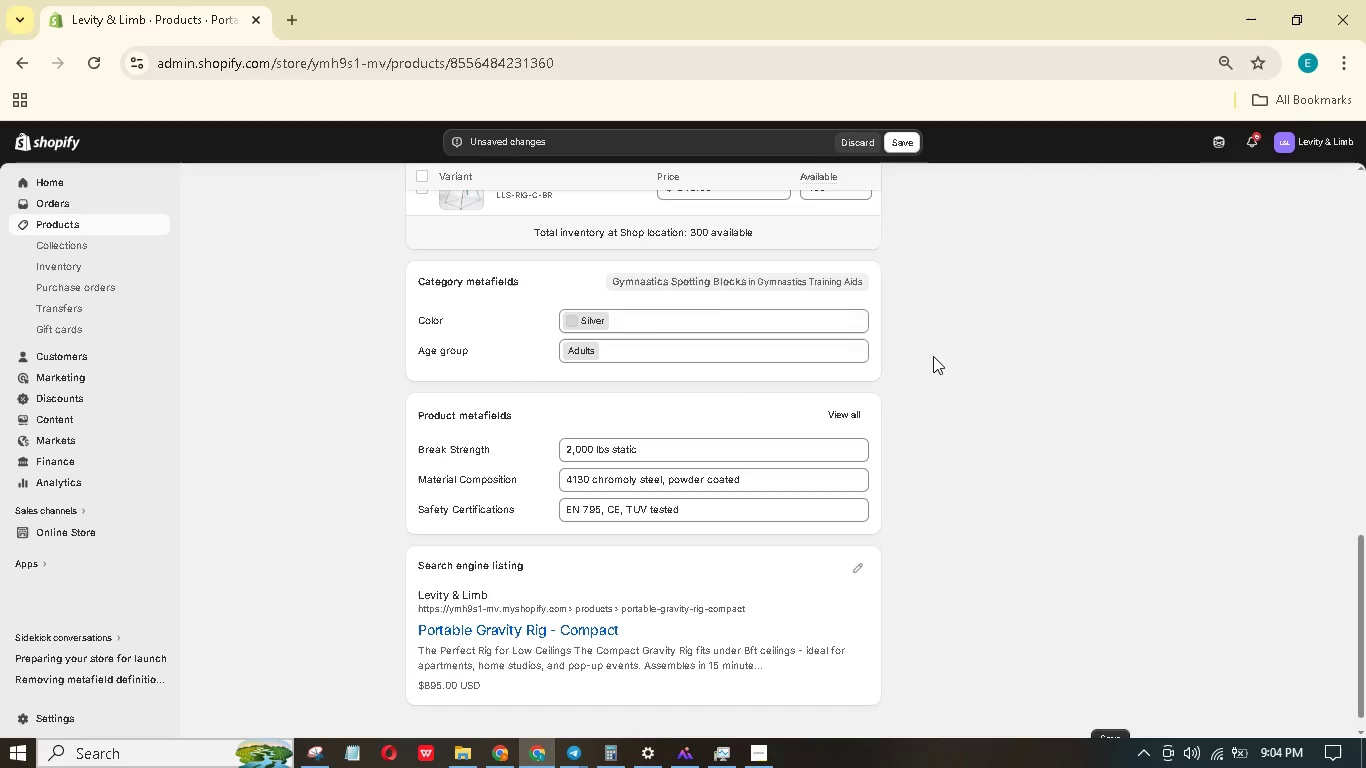 
scroll: coordinate [934, 358], scroll_direction: down, amount: 1.0
 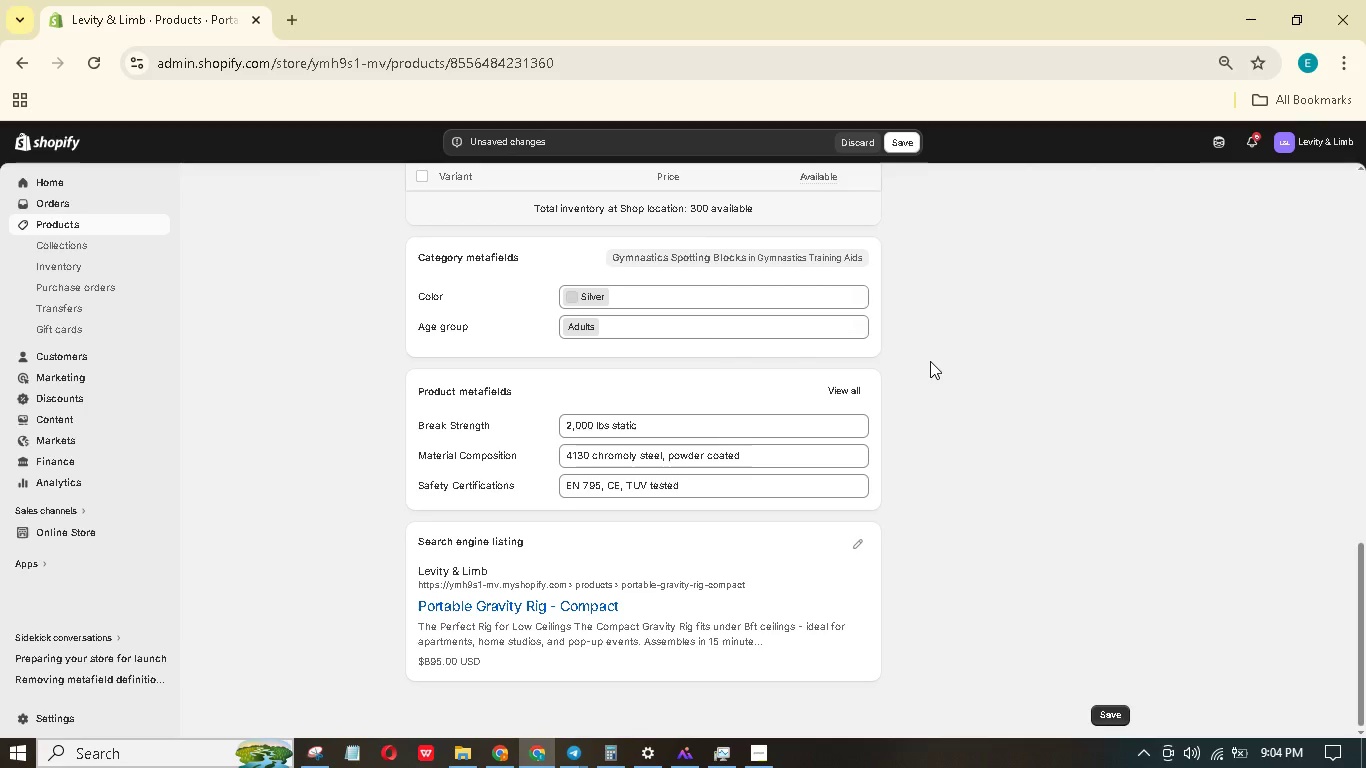 
wait(7.16)
 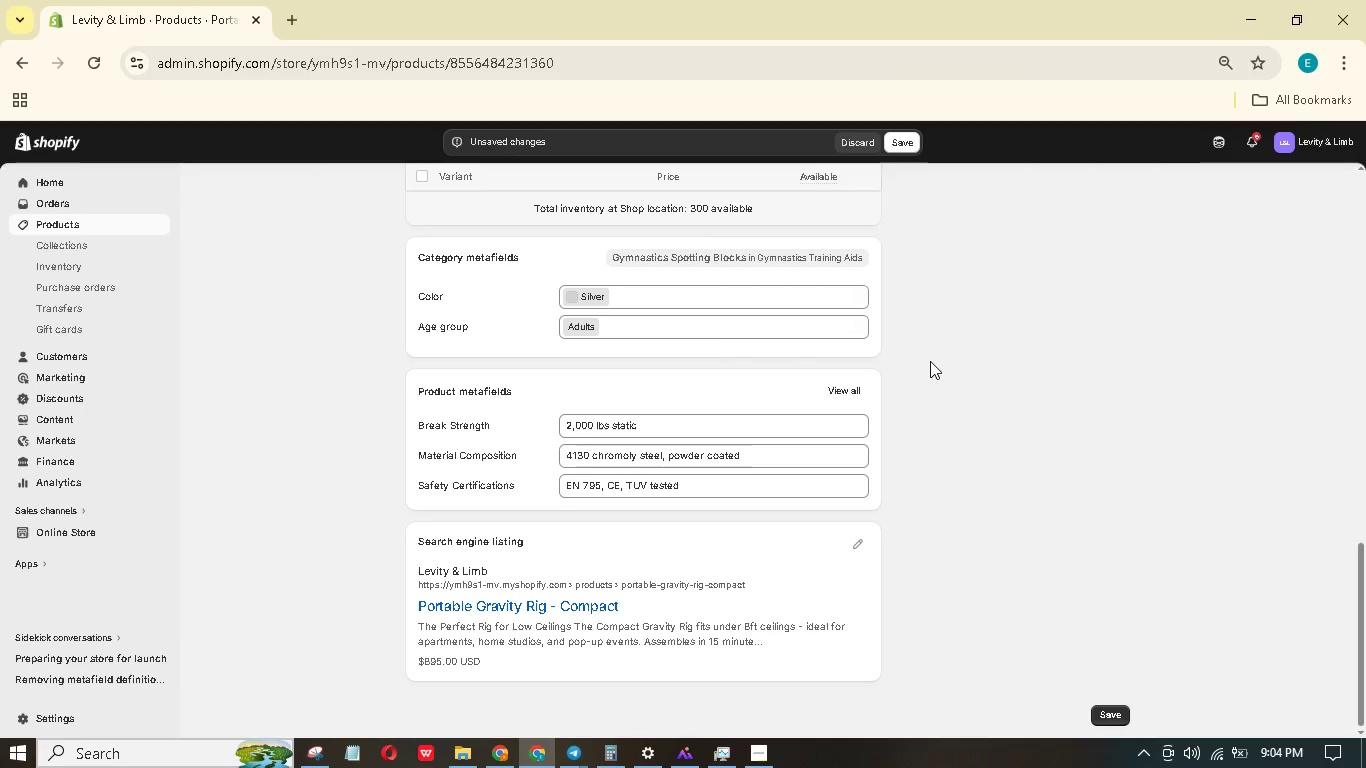 
left_click([856, 544])
 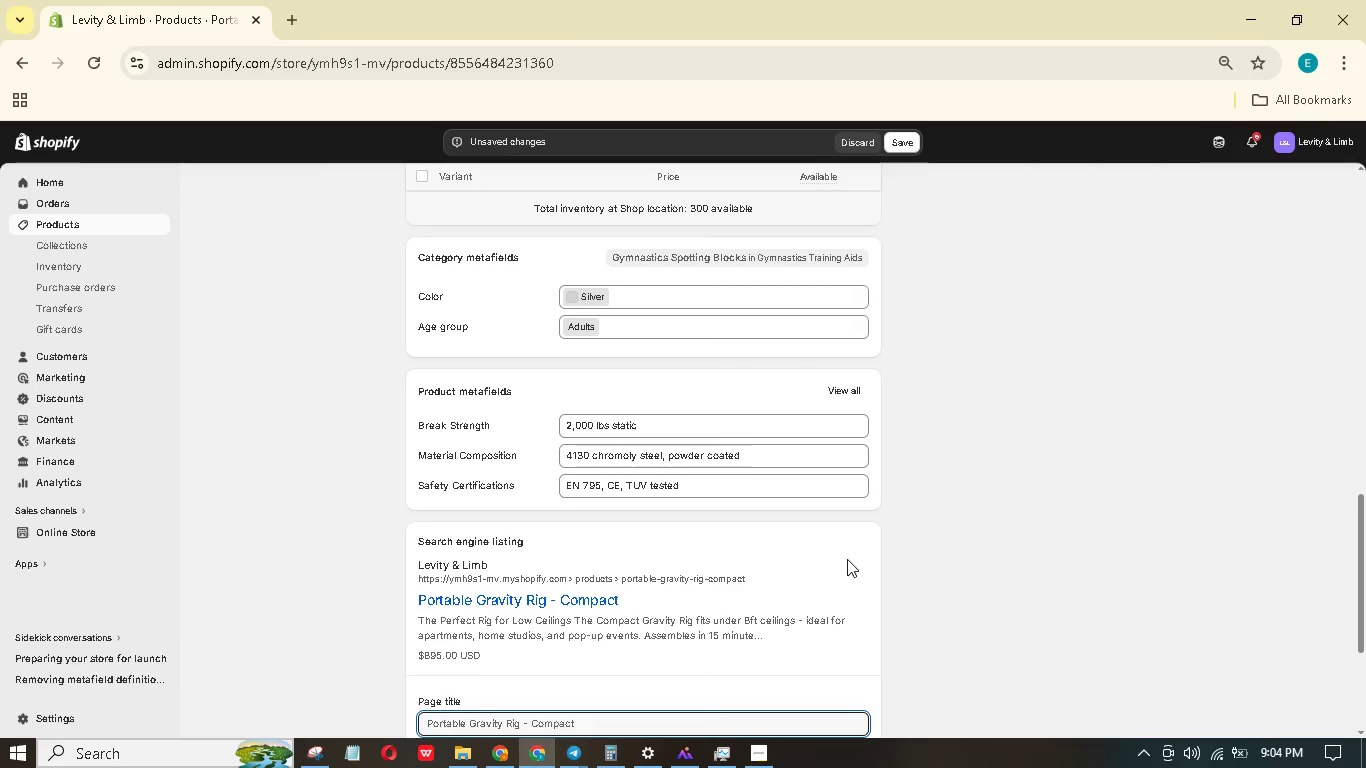 
scroll: coordinate [845, 551], scroll_direction: down, amount: 4.0
 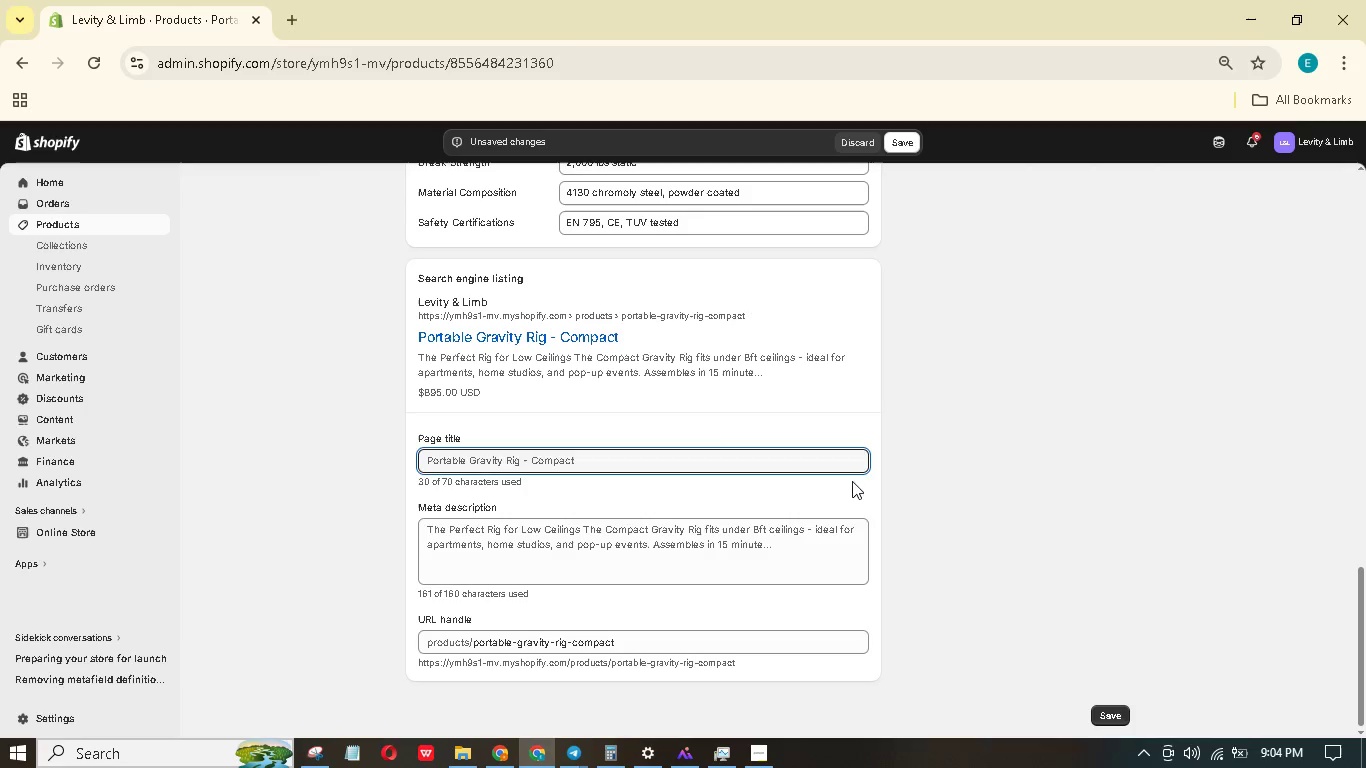 
left_click([858, 461])
 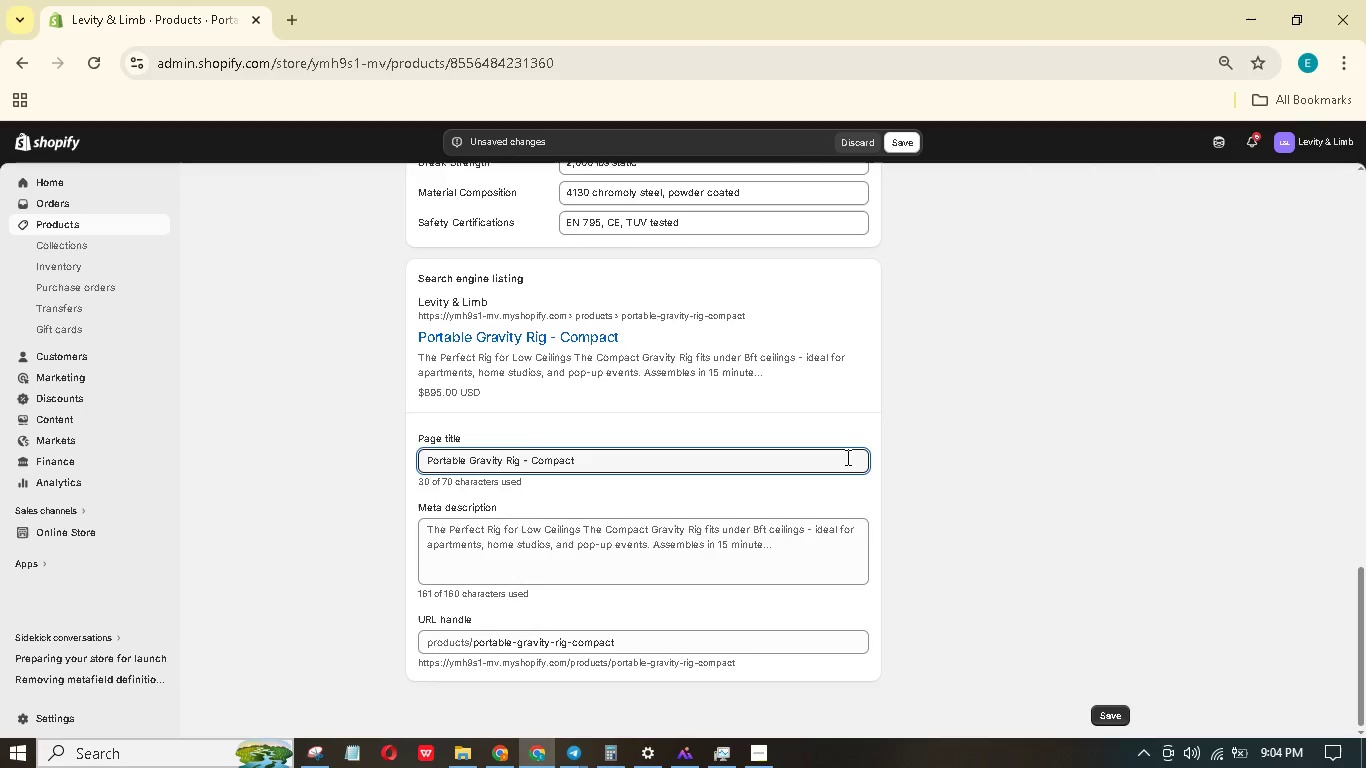 
hold_key(key=ArrowLeft, duration=0.75)
 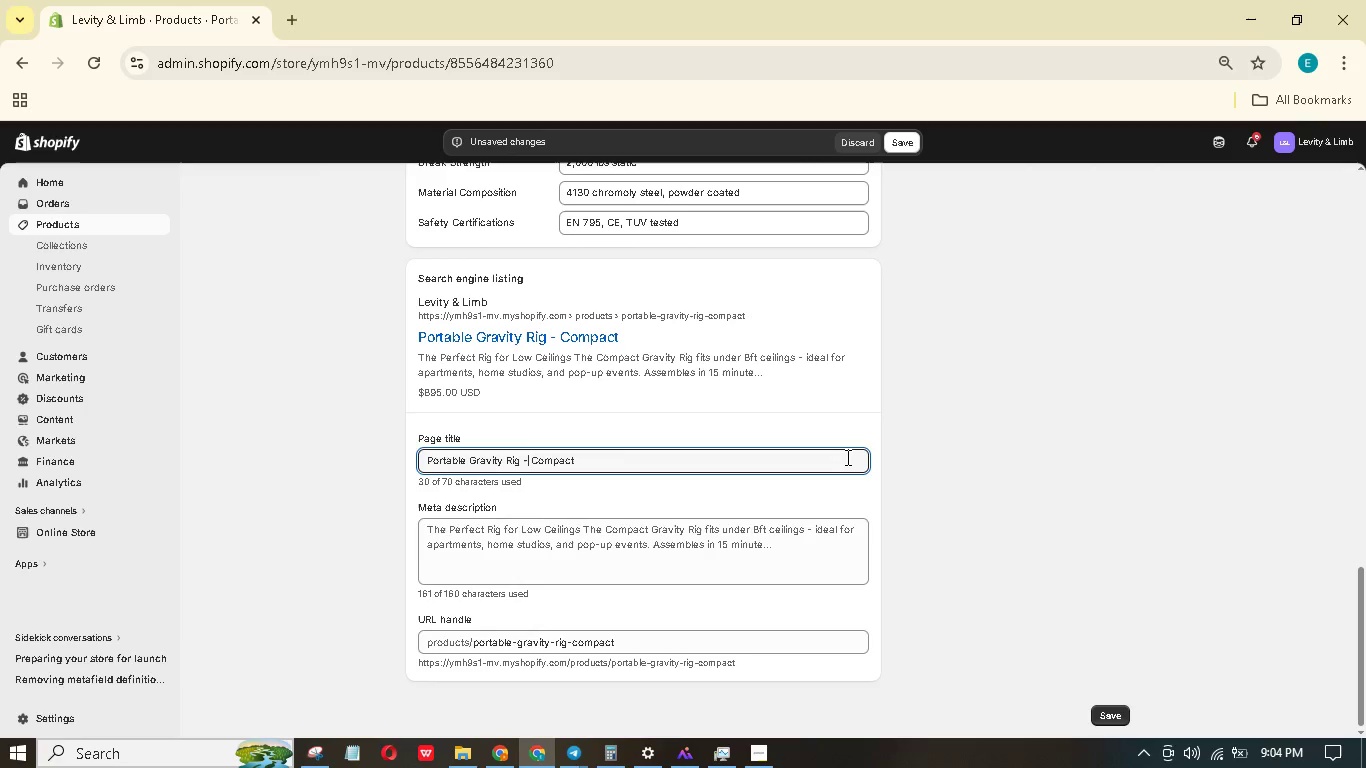 
key(ArrowRight)
 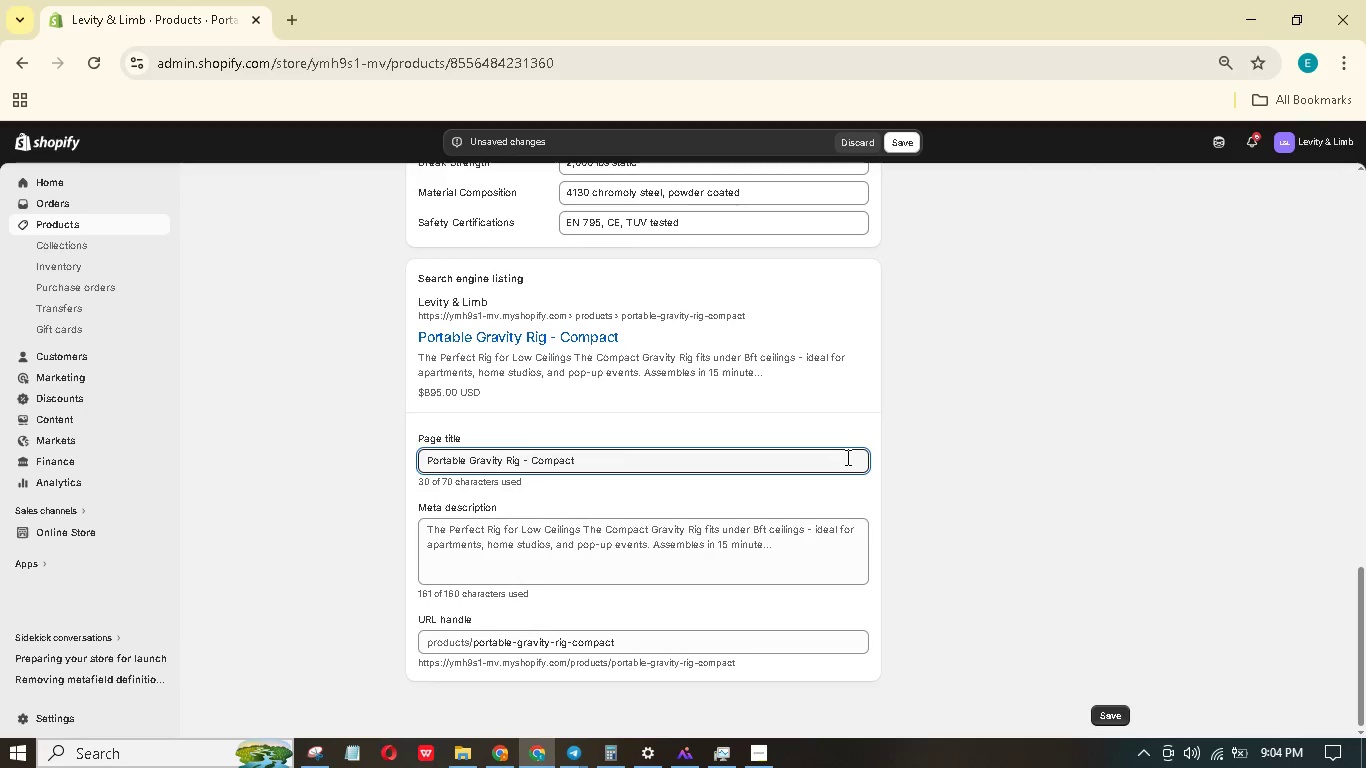 
key(ArrowRight)
 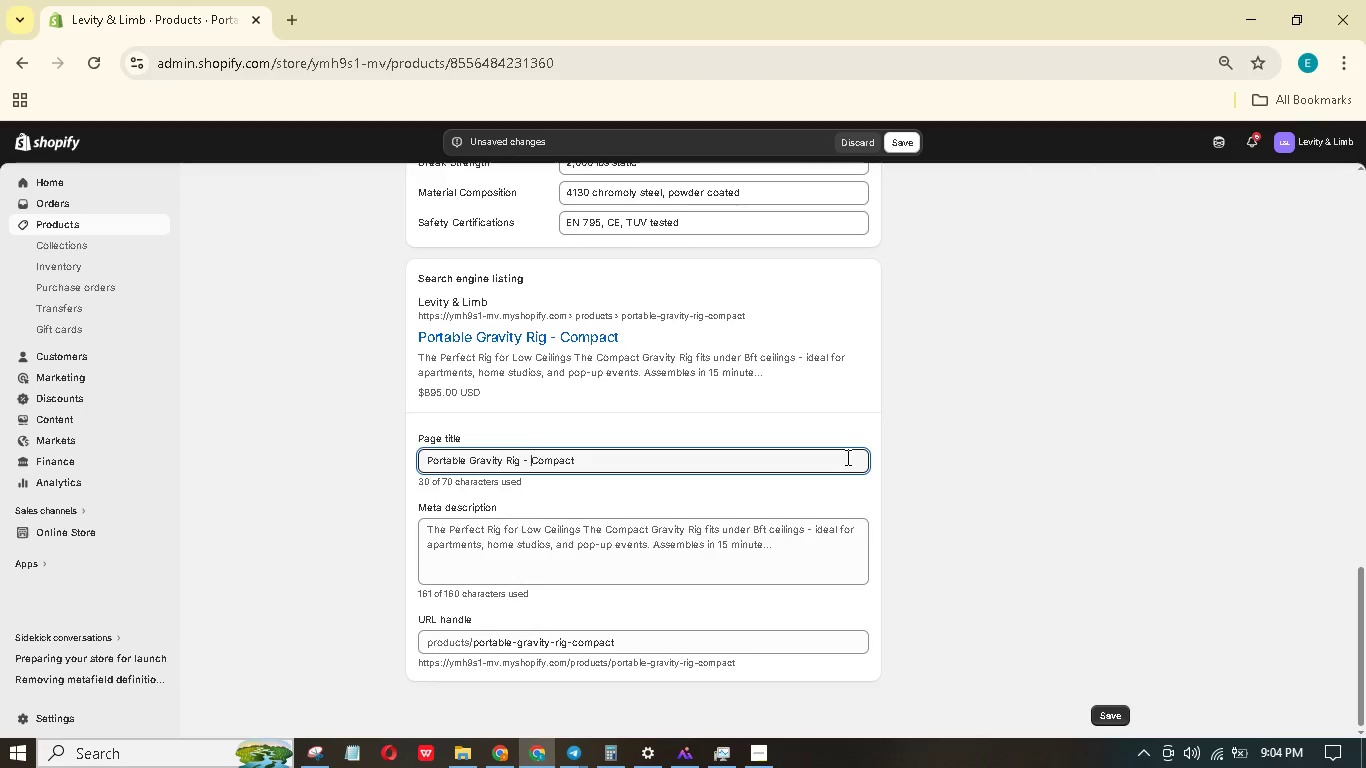 
type(7 ft)
key(Backspace)
key(Backspace)
key(Backspace)
type(ft )
 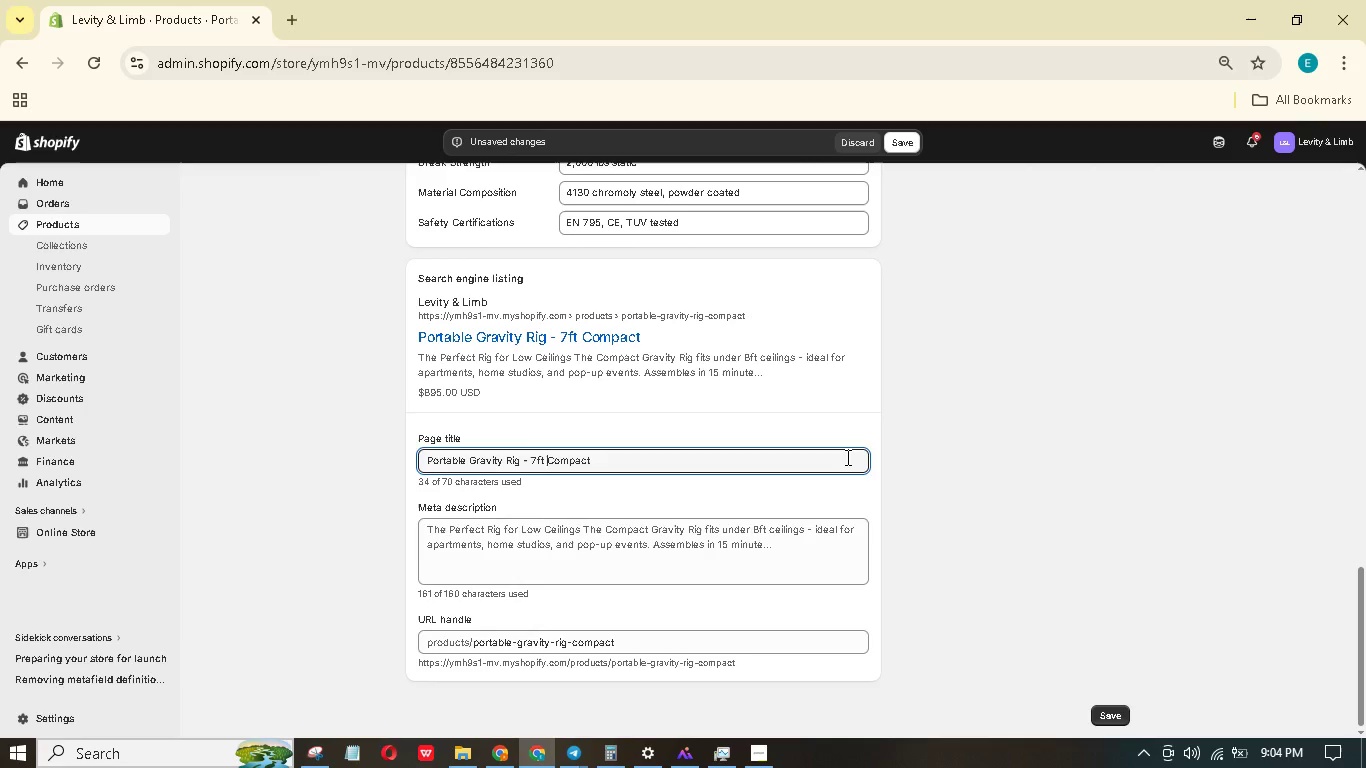 
hold_key(key=ArrowRight, duration=0.86)
 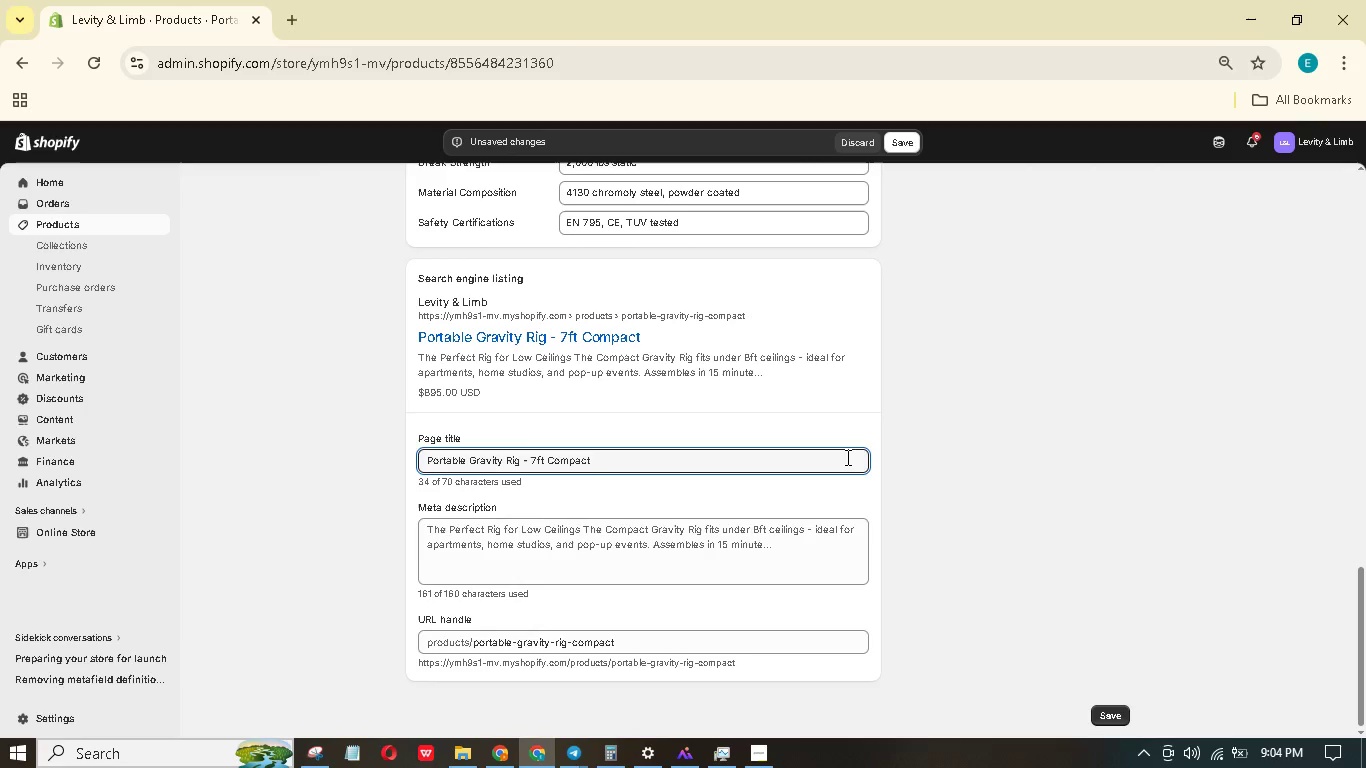 
type( | 2,500 lbs | sTEEl Frame)
 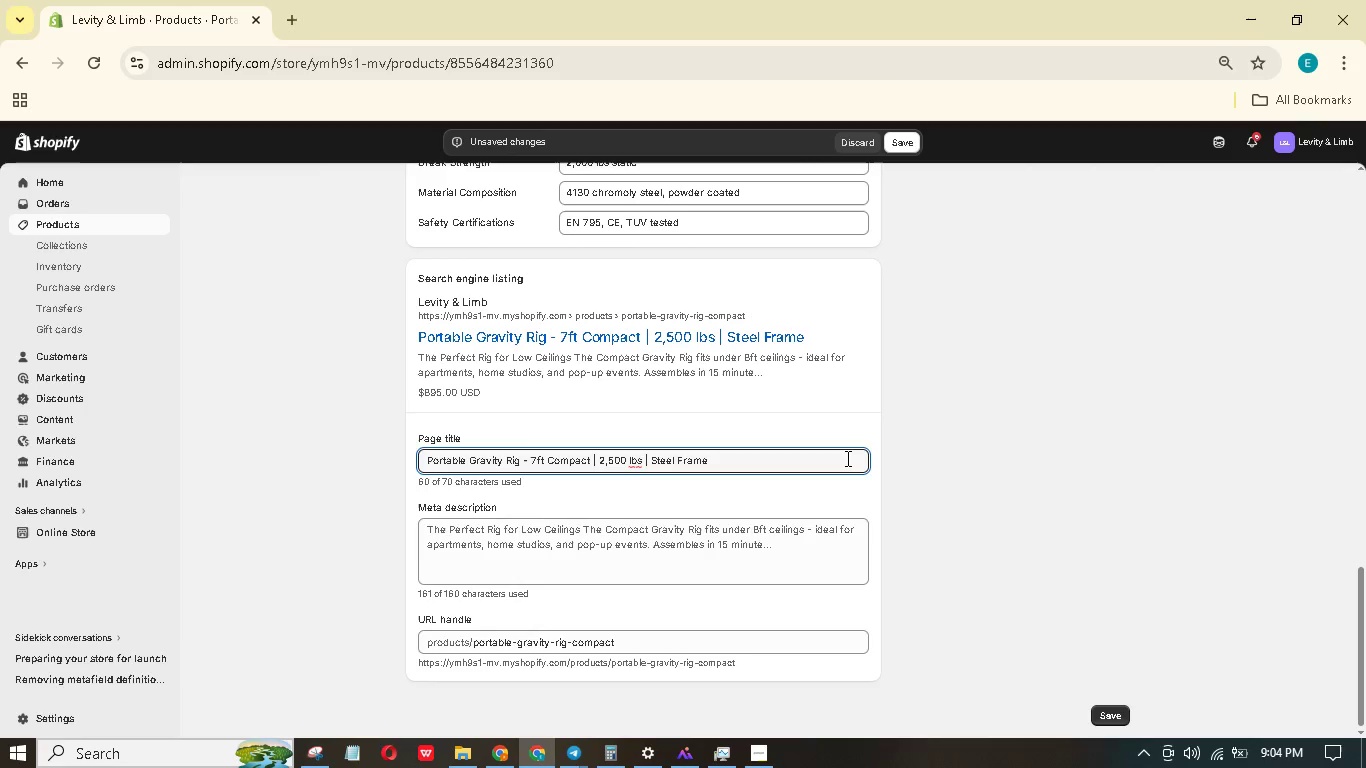 
wait(13.49)
 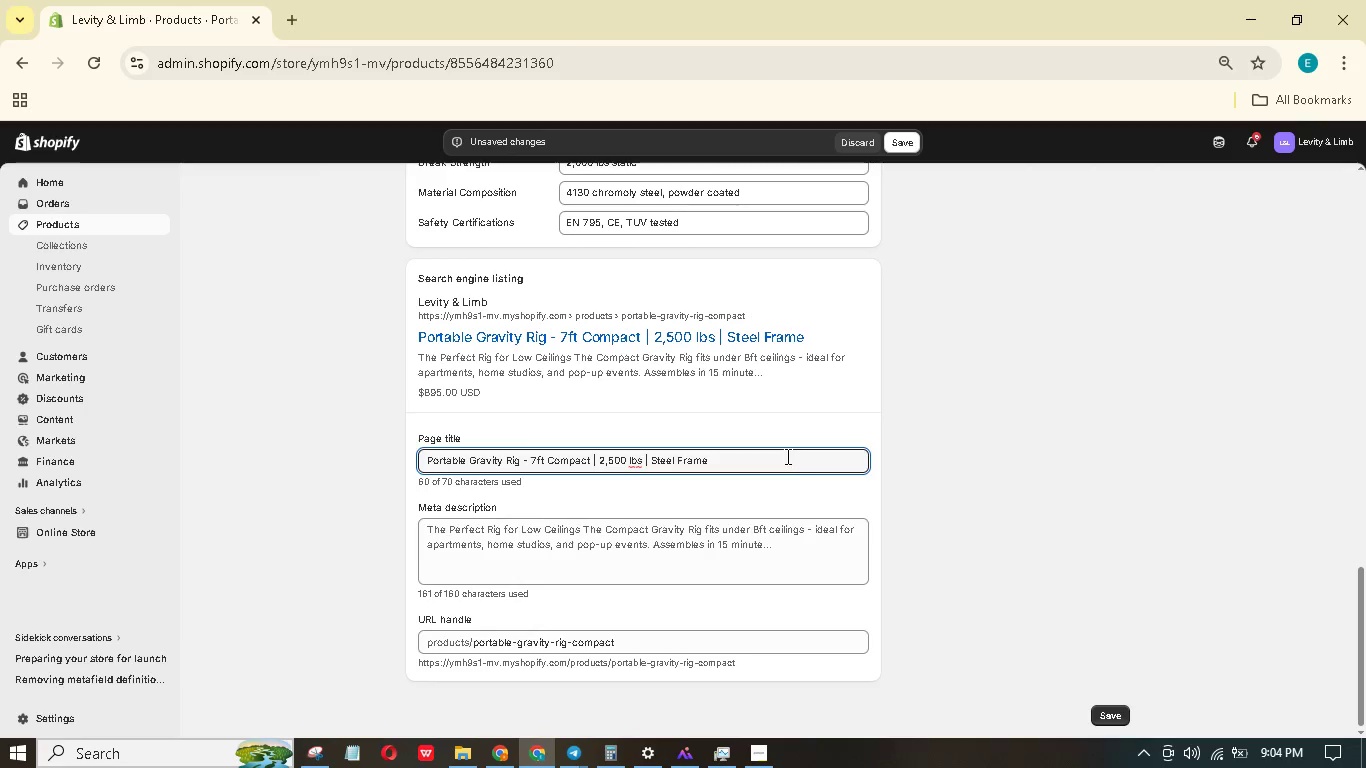 
key(Control+A)
 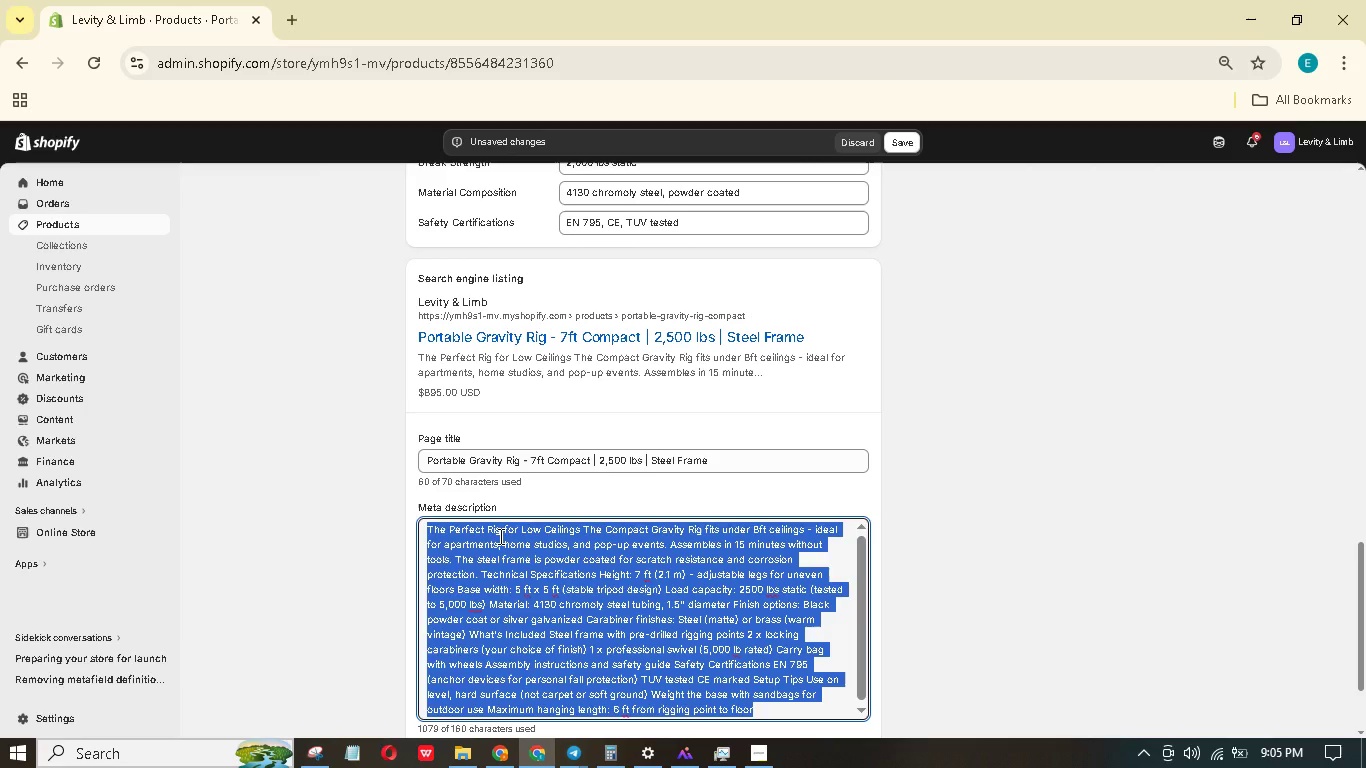 
key(Control+Shift+P)
 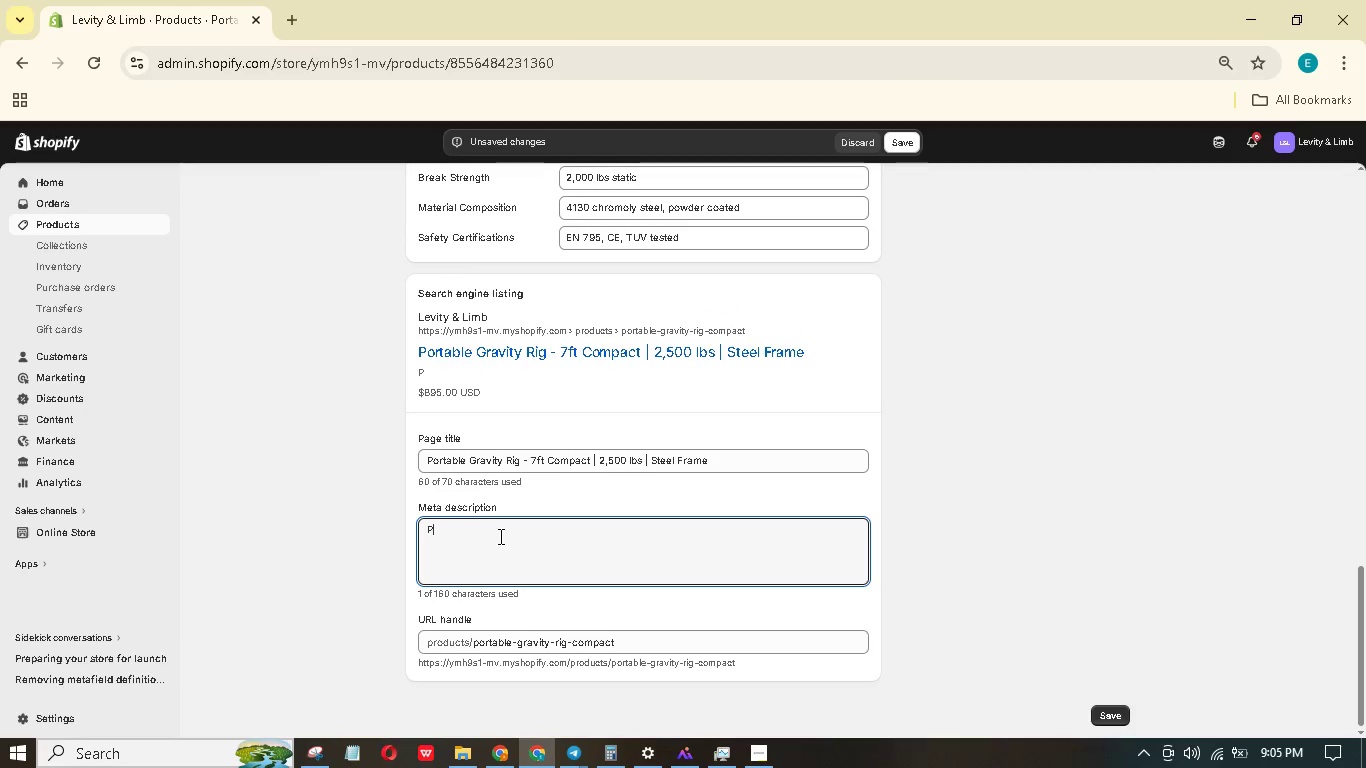 
type(Ortable 7t aerial rig et for)
 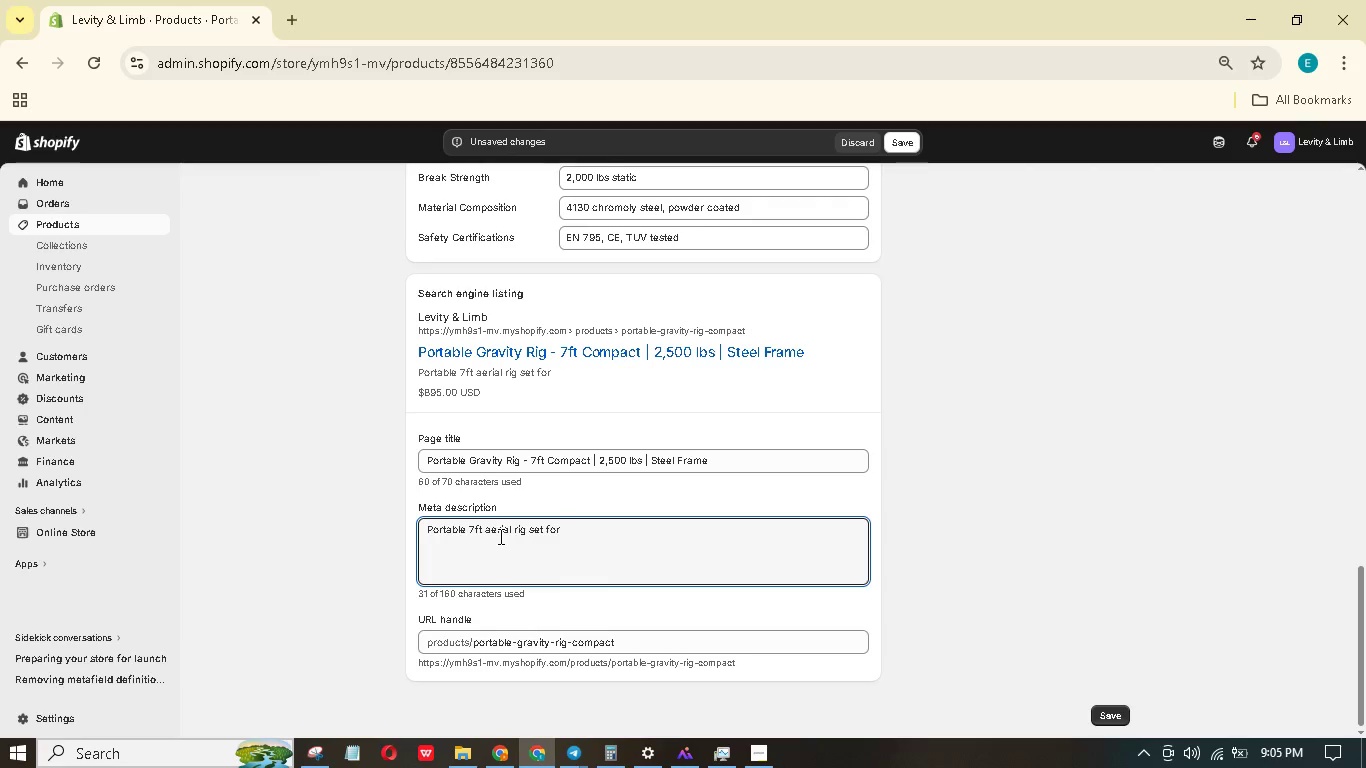 
hold_key(key=S, duration=0.31)
 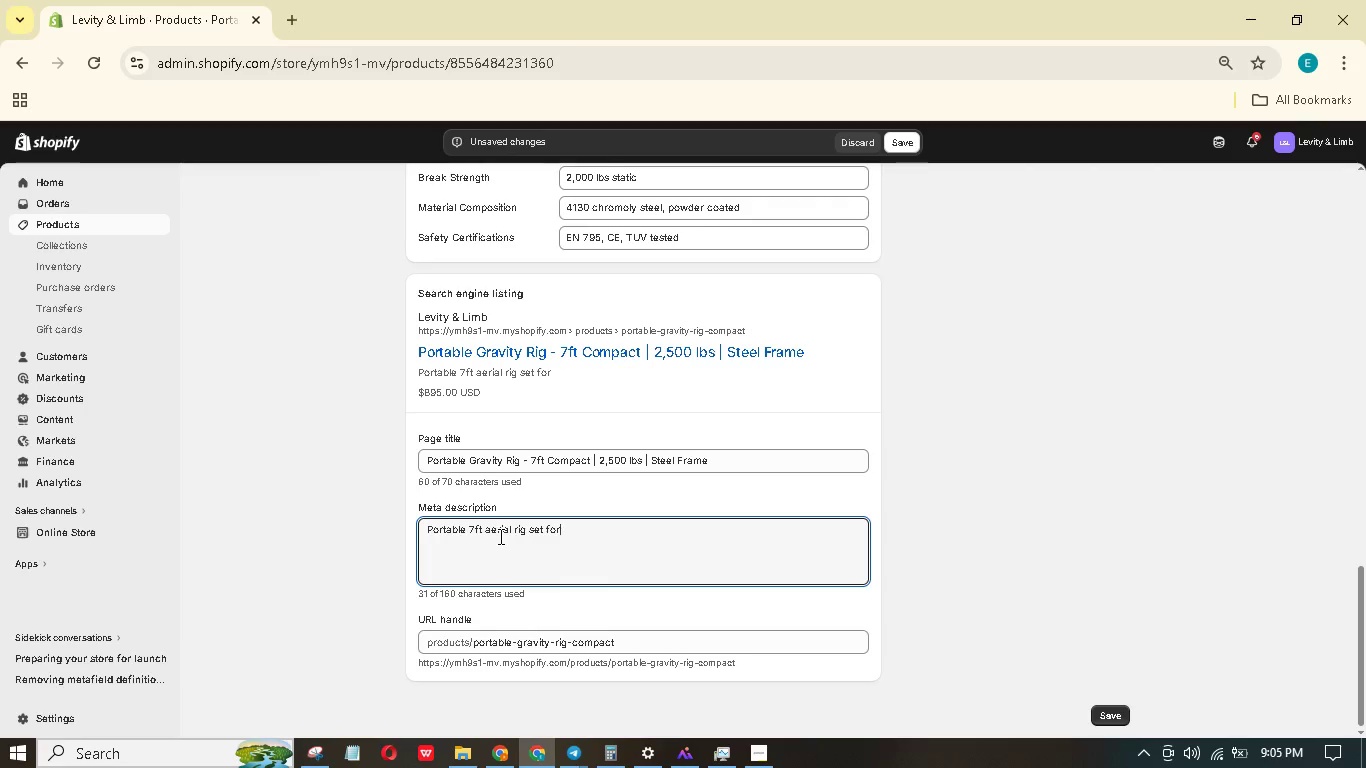 
wait(6.09)
 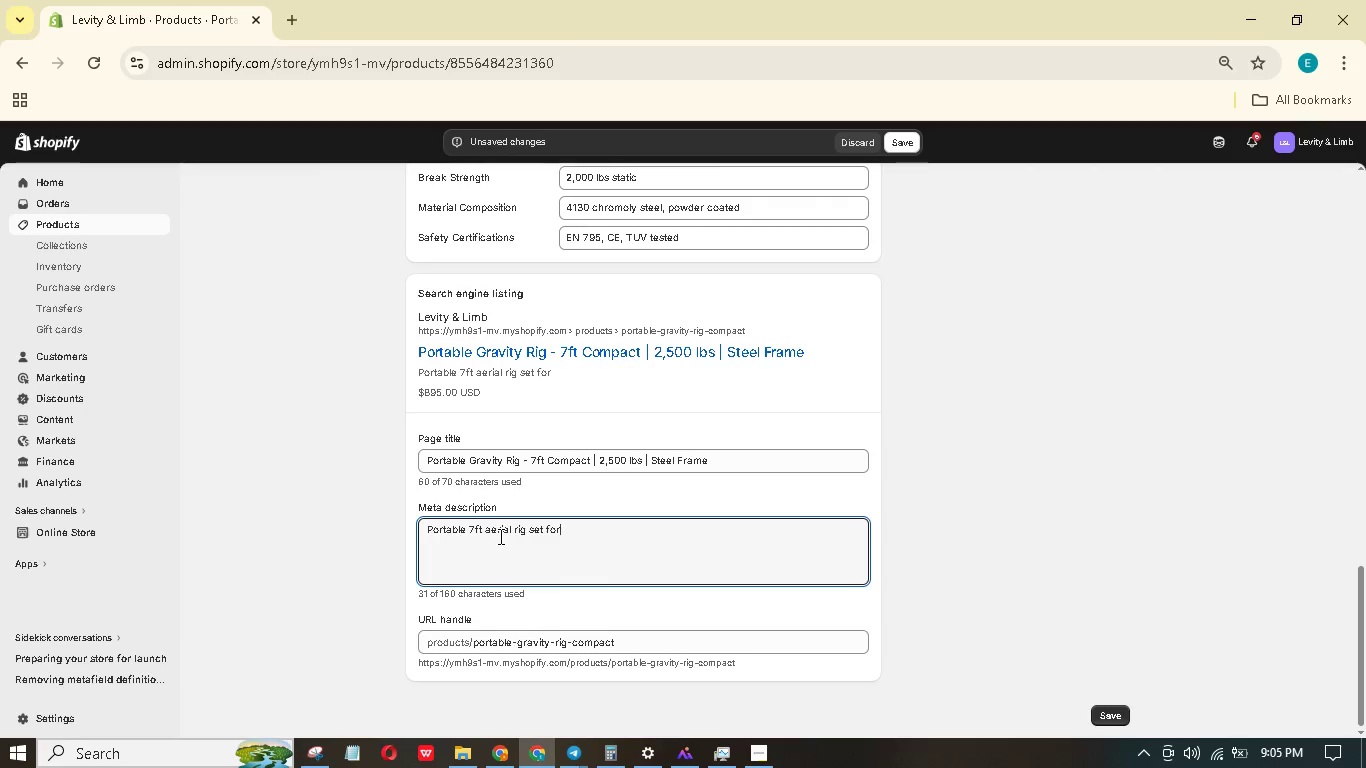 
key(ArrowLeft)
 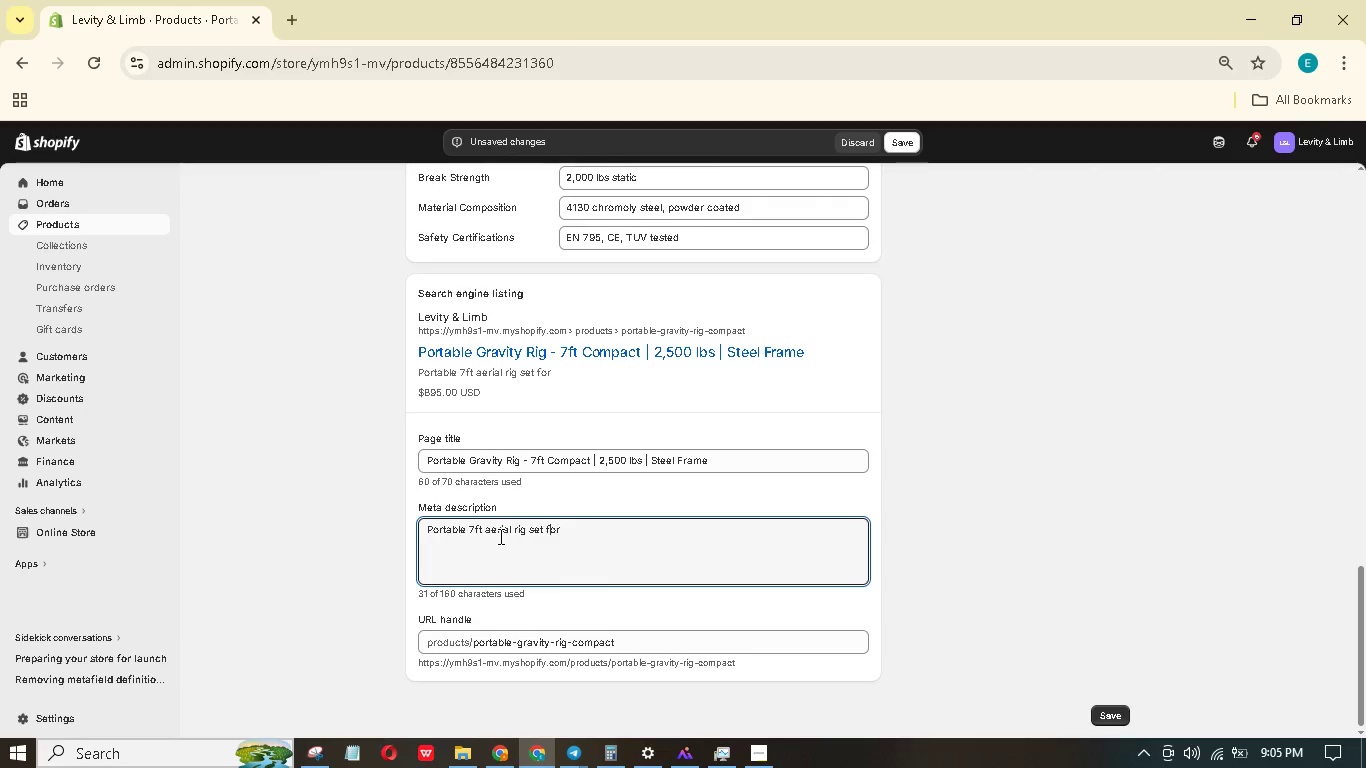 
key(ArrowLeft)
 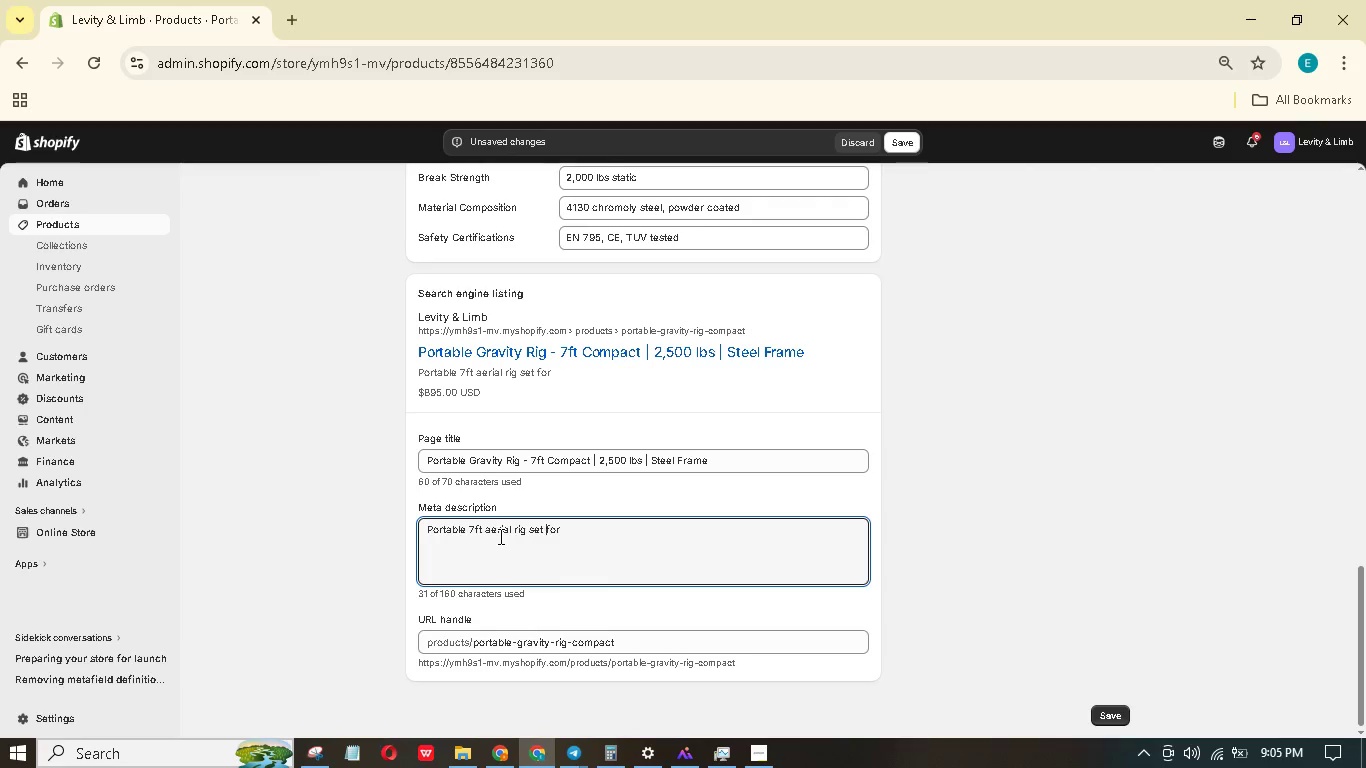 
key(ArrowLeft)
 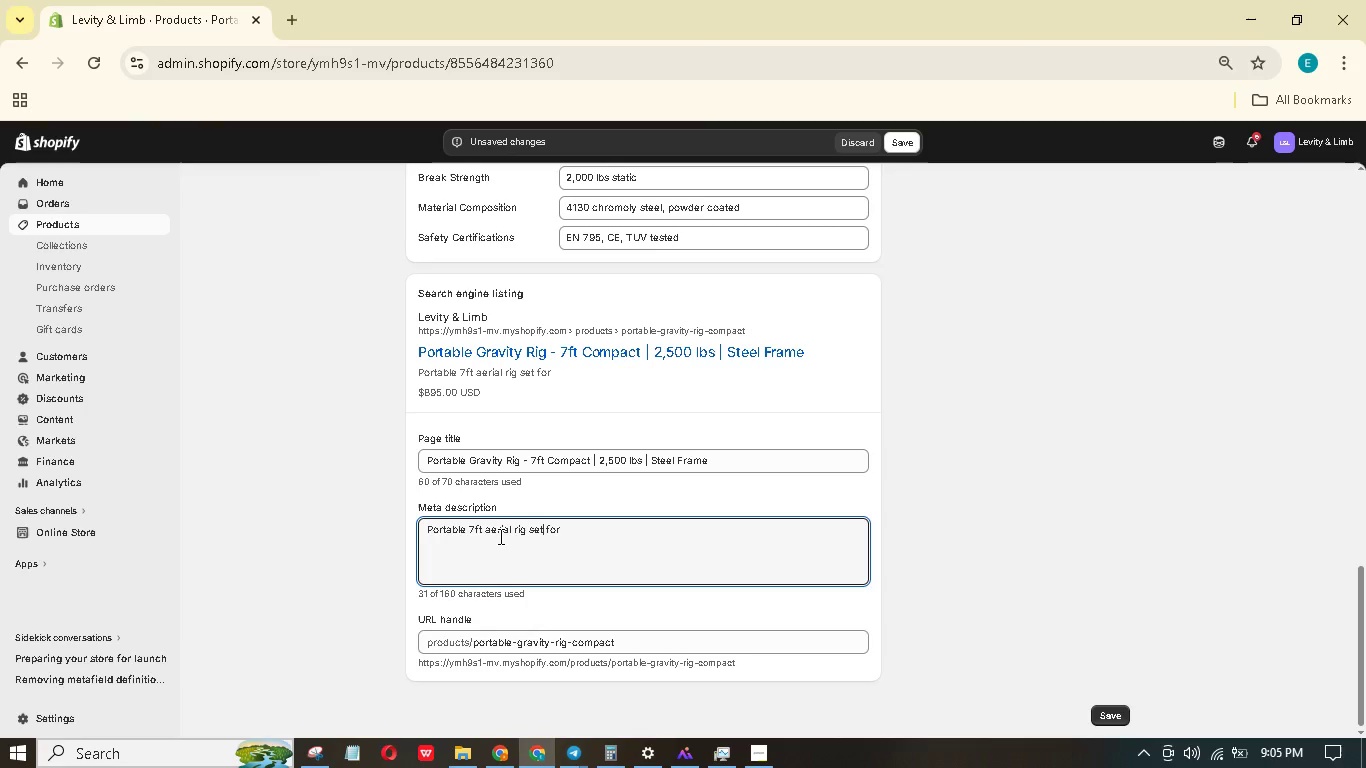 
key(ArrowLeft)
 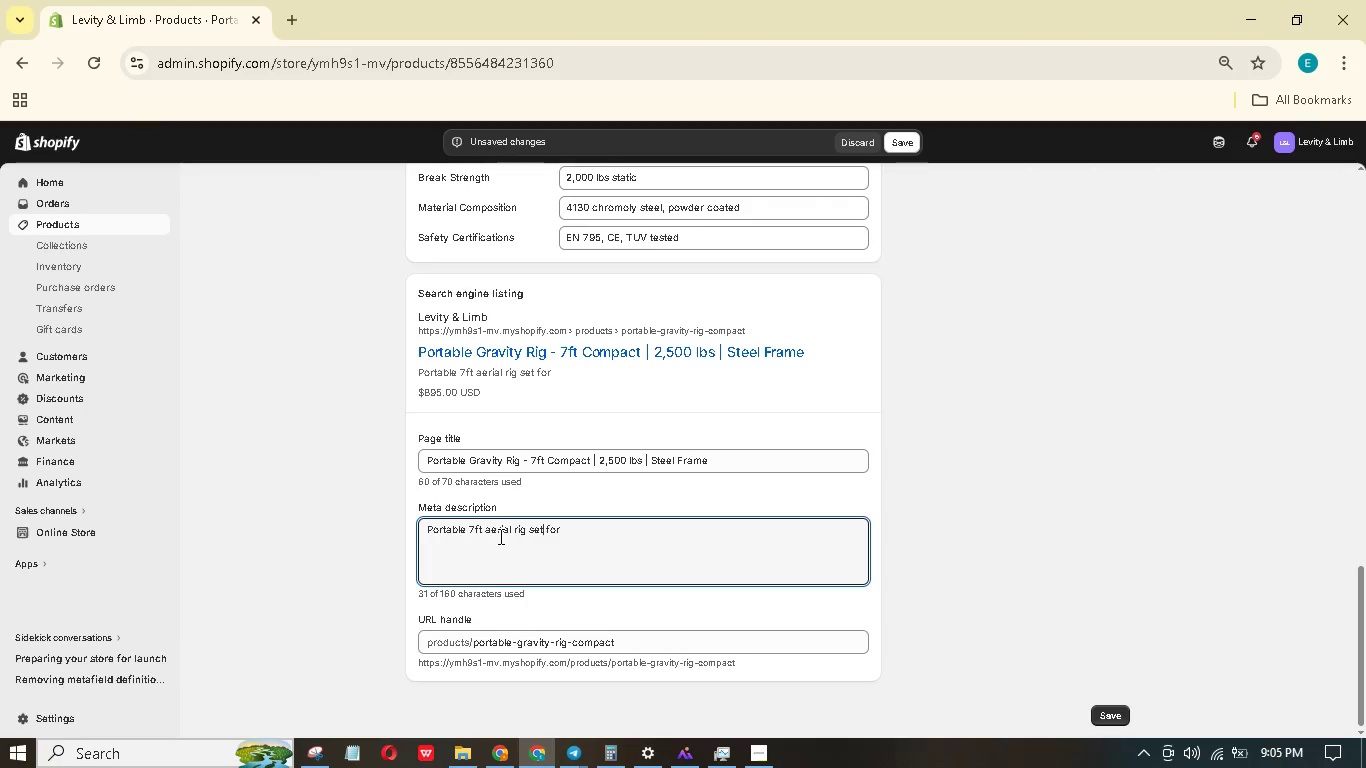 
key(Backspace)
 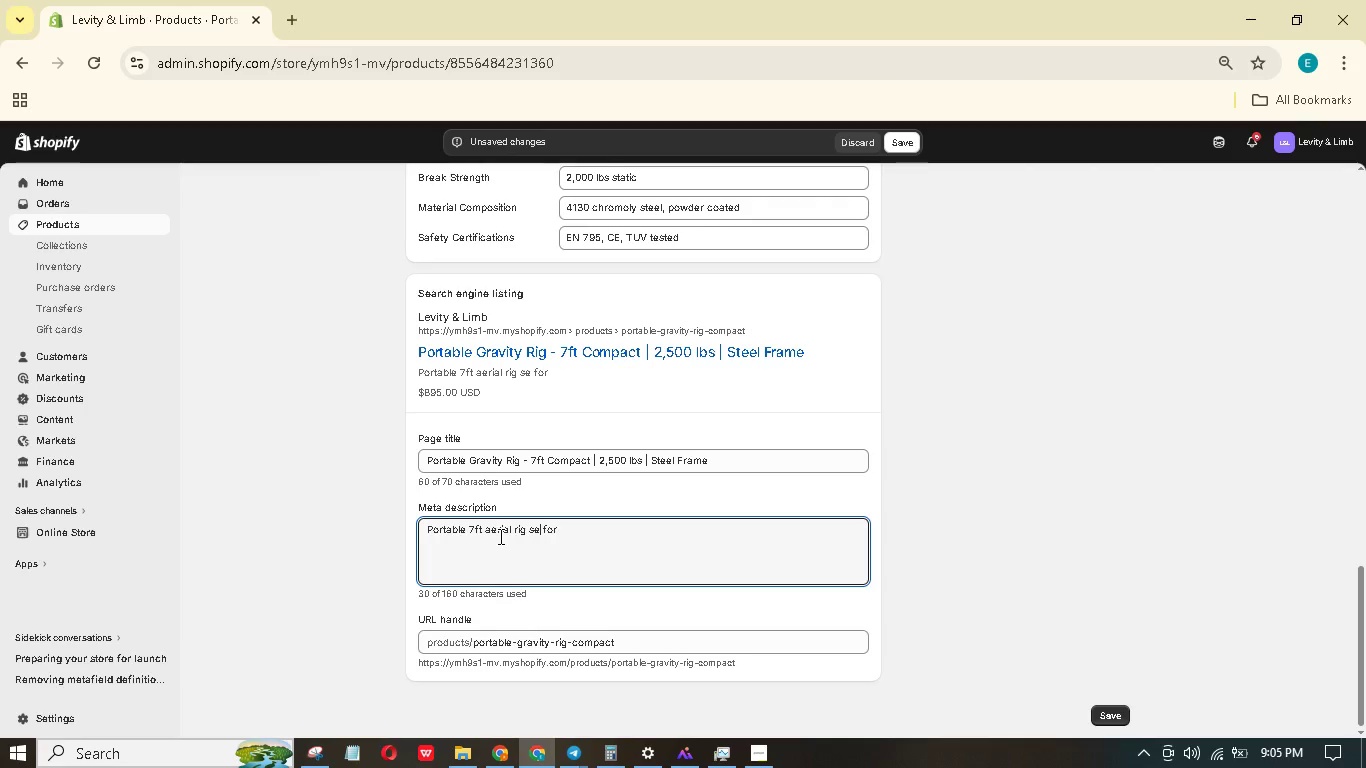 
key(Backspace)
 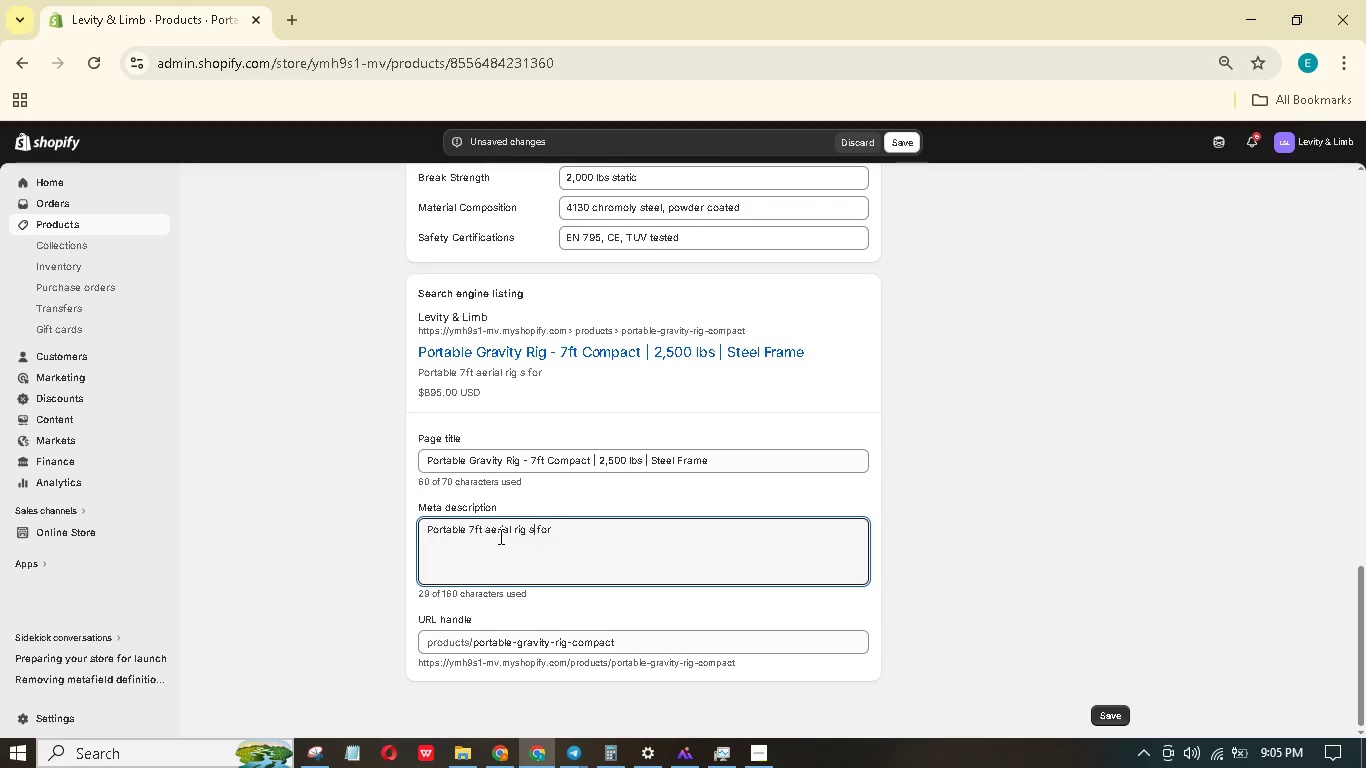 
key(Backspace)
 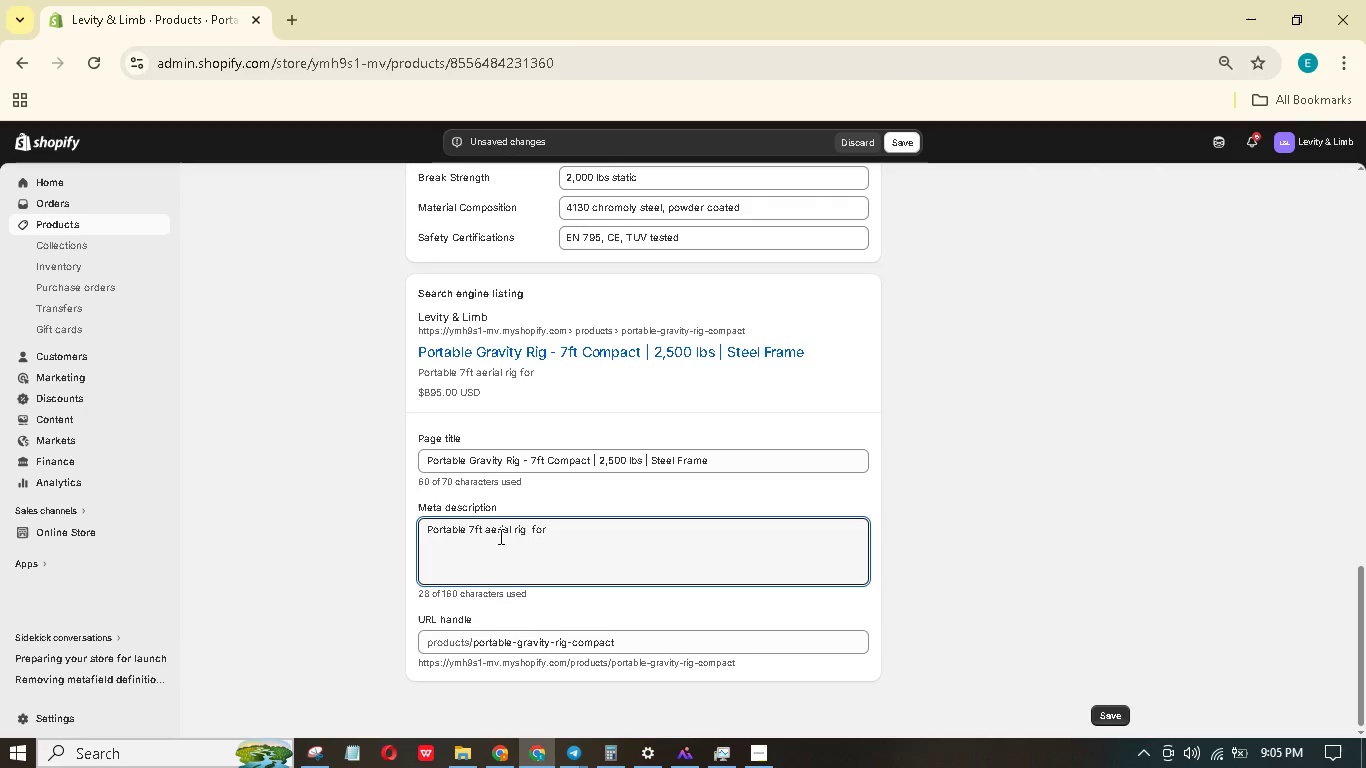 
key(Backspace)
 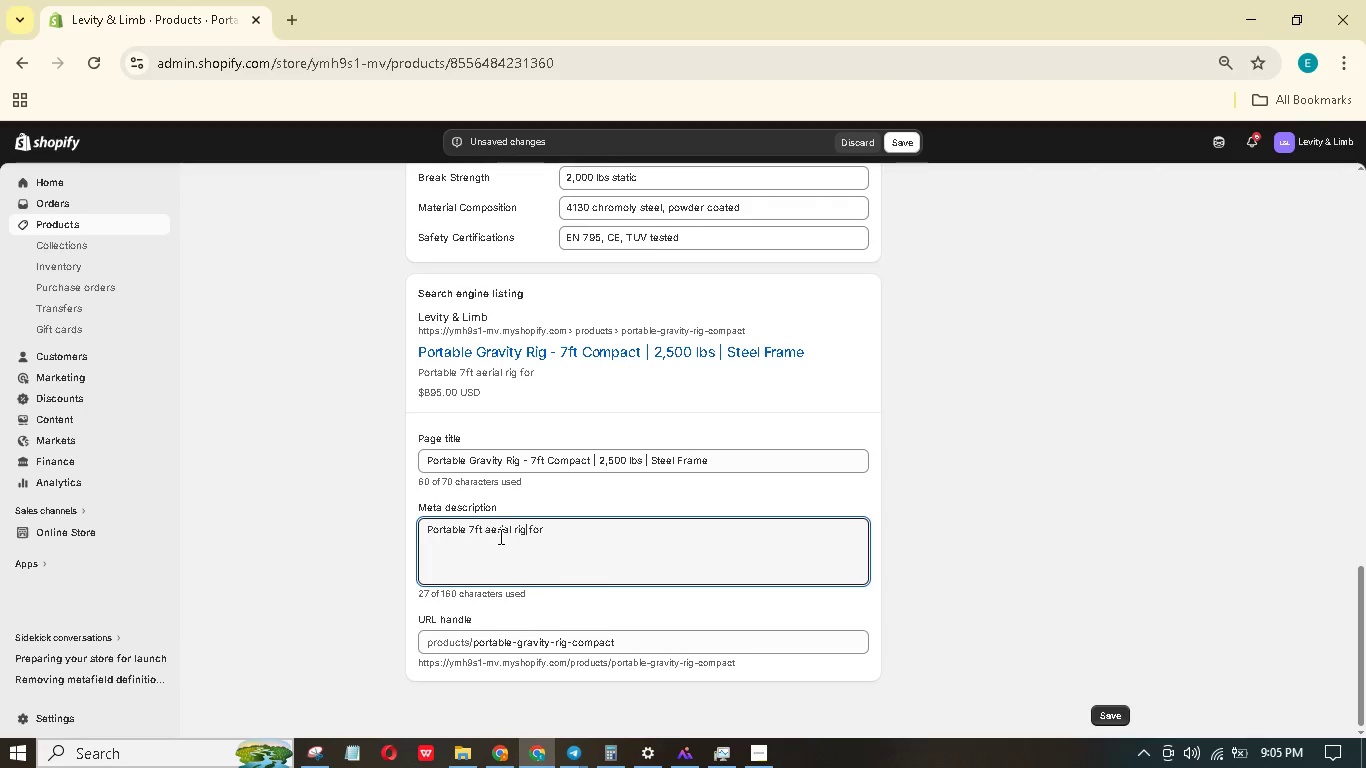 
hold_key(key=ArrowRight, duration=0.8)
 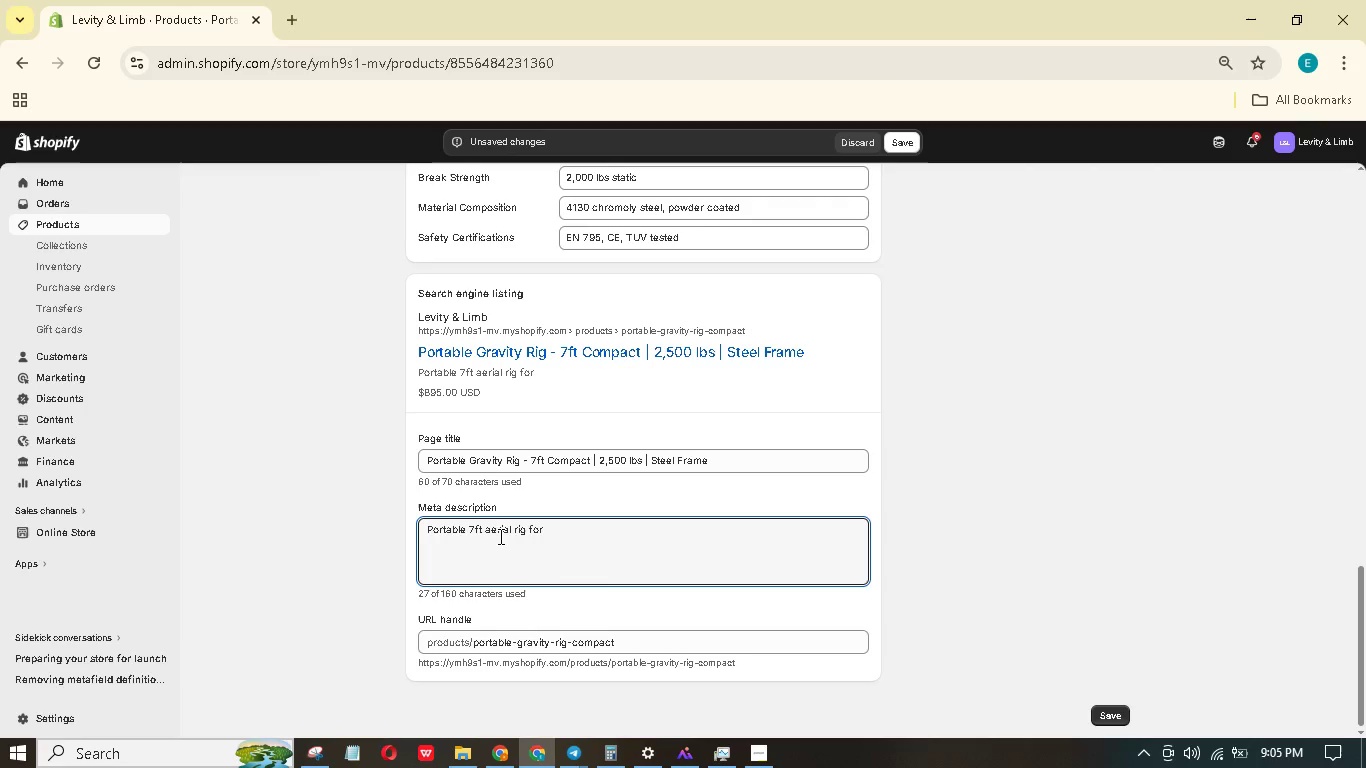 
type( home)
 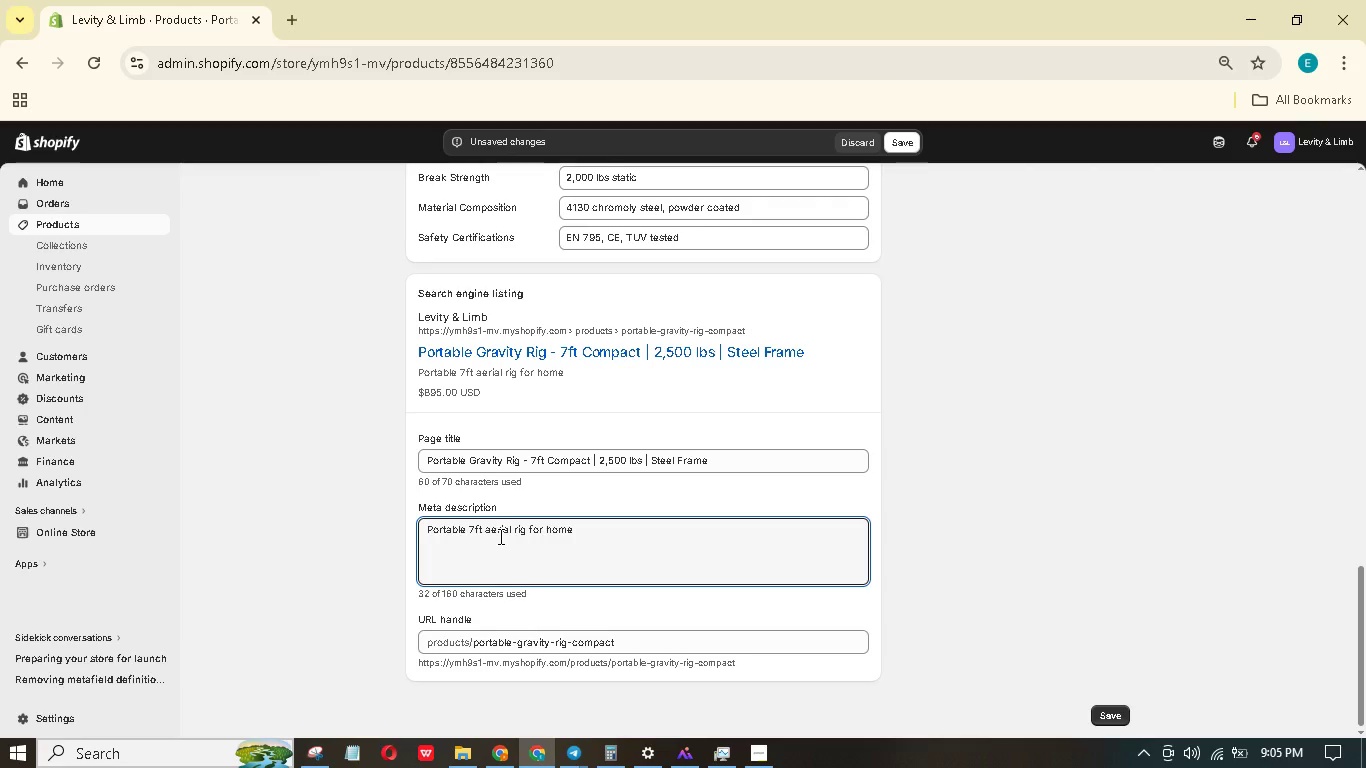 
wait(12.31)
 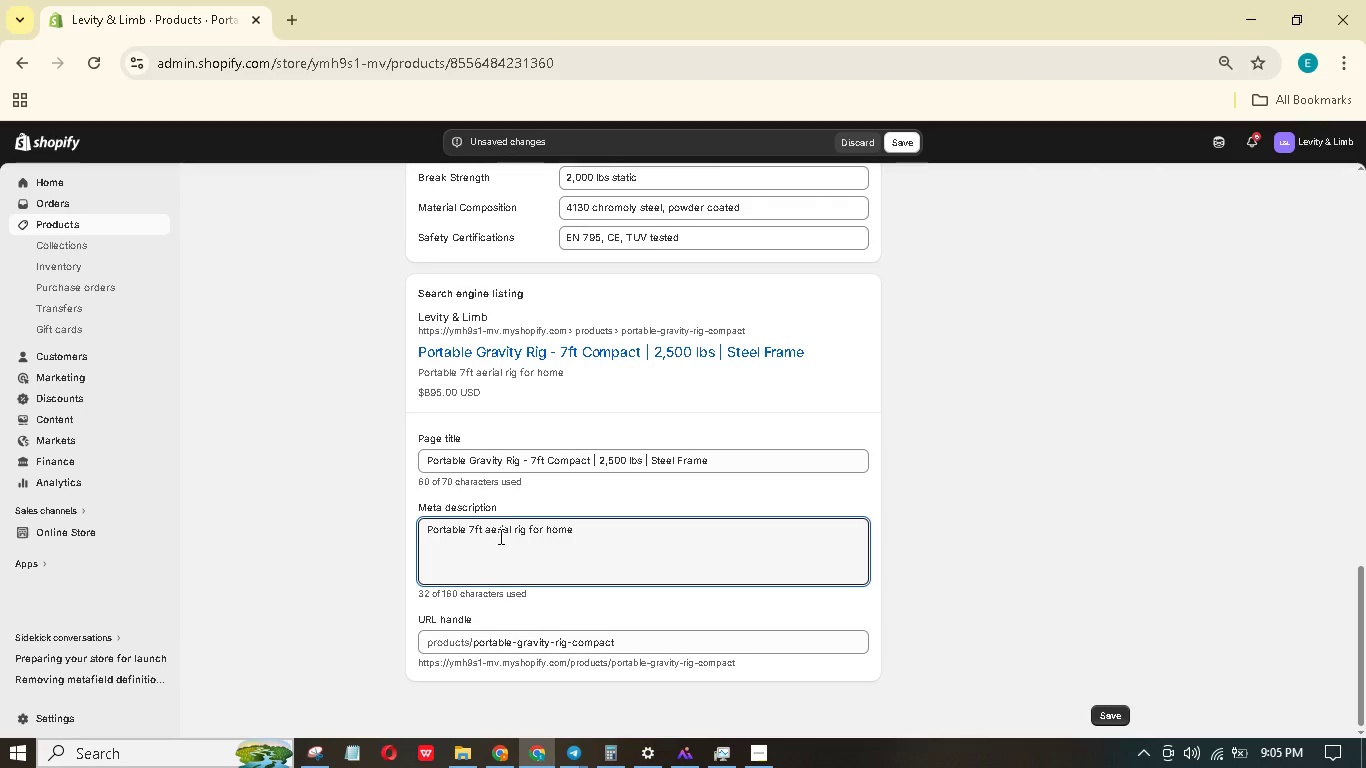 
type( studios. 2,500)
 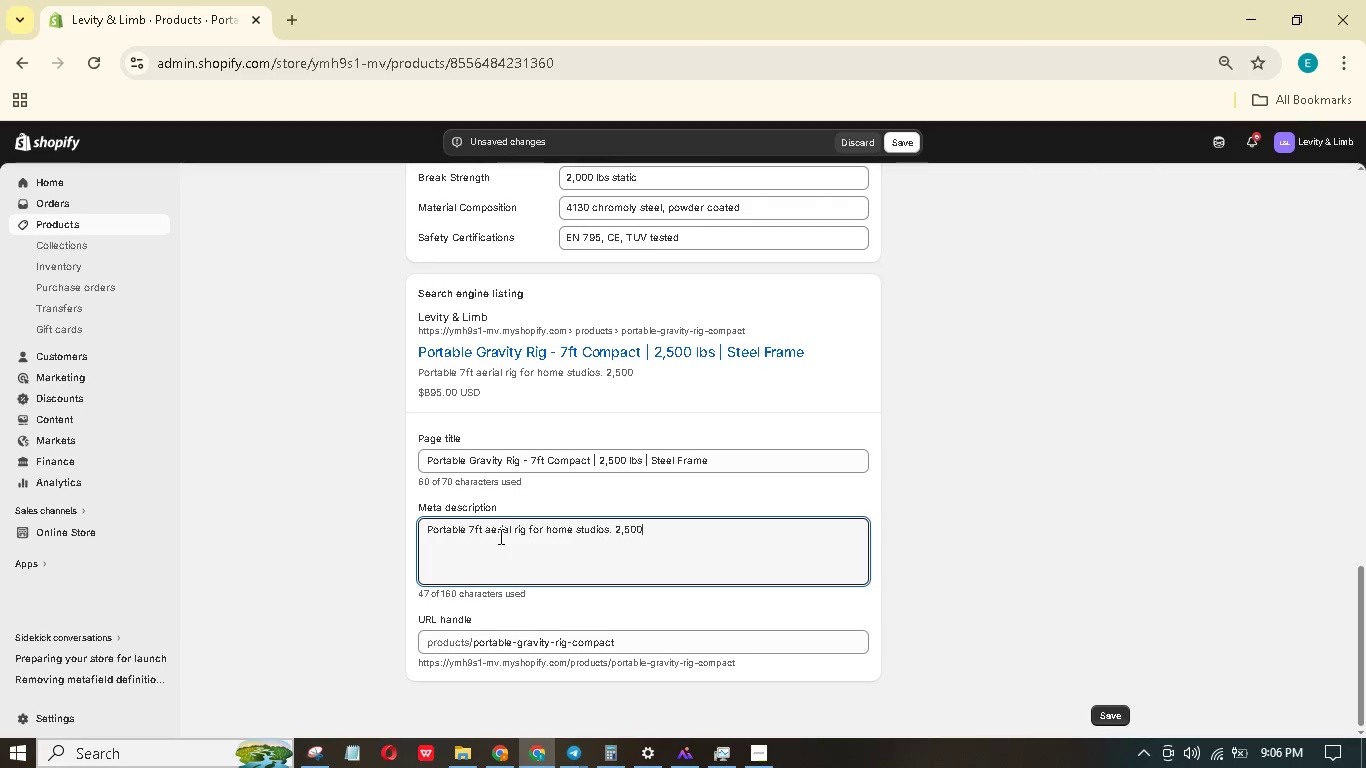 
wait(7.16)
 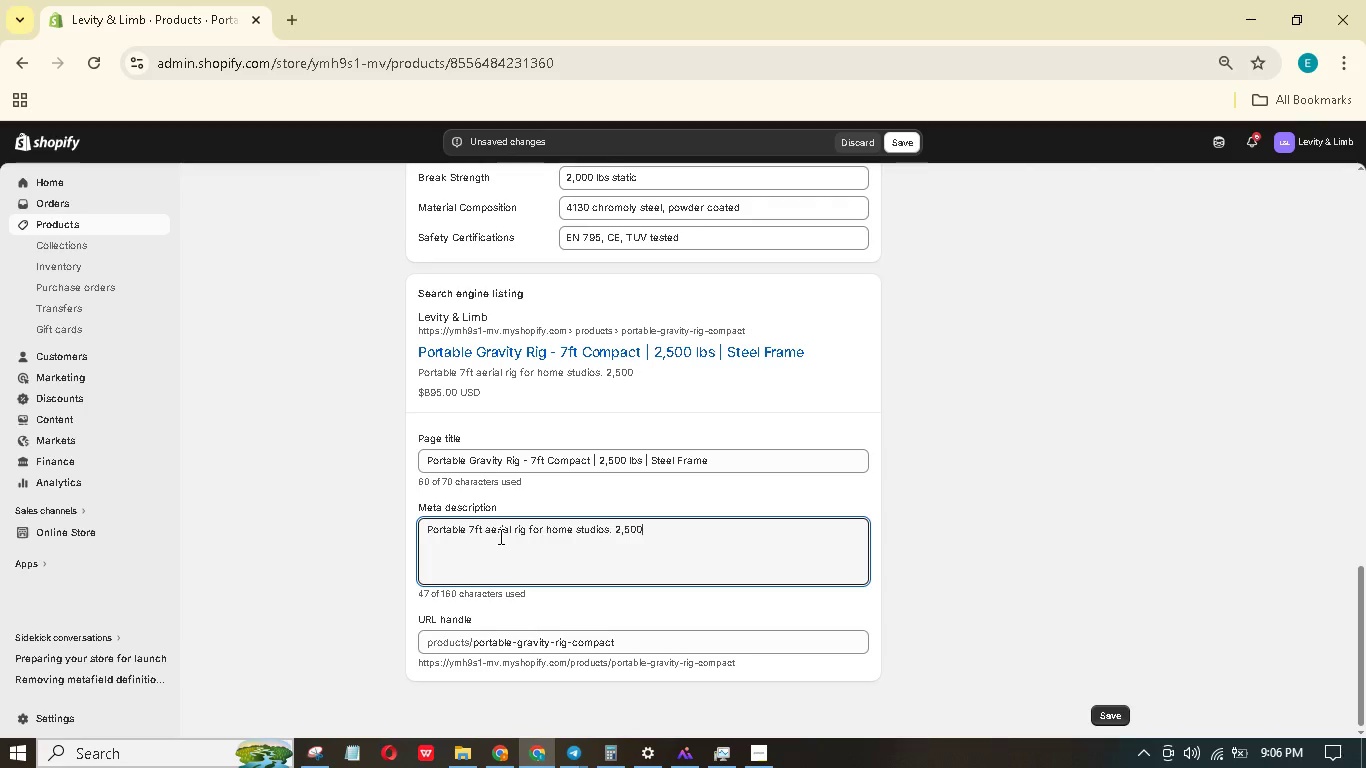 
type( lb capacity)
 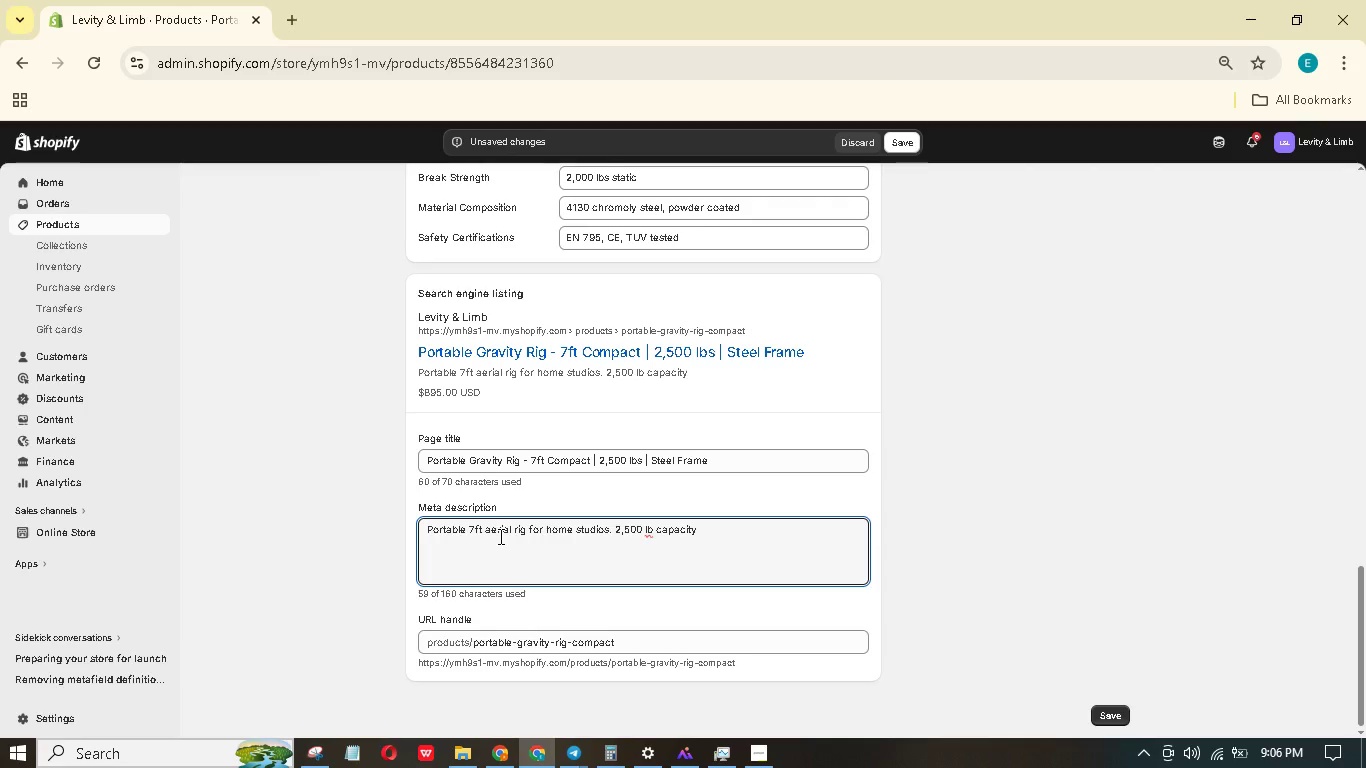 
wait(5.66)
 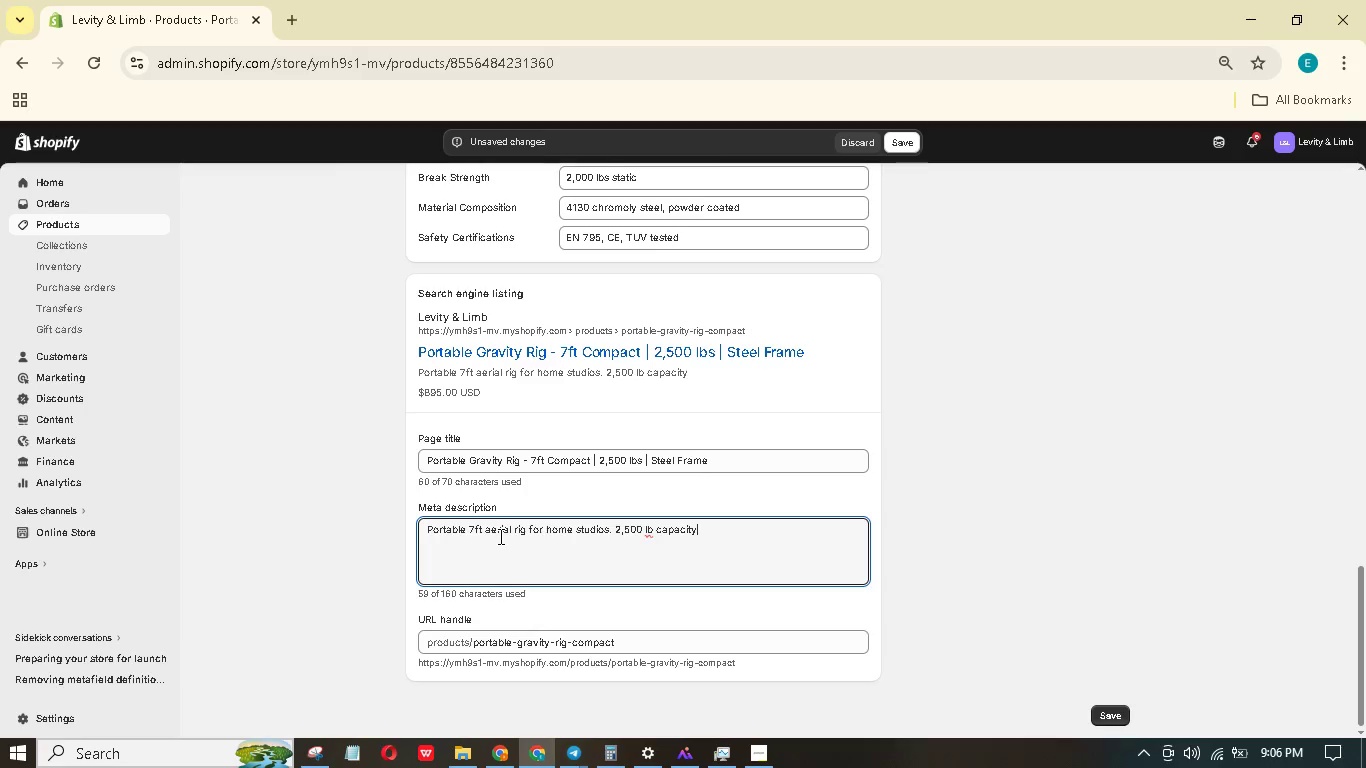 
type(, steel frame, powdr coated. Chooe carabiner finish. Shop)
 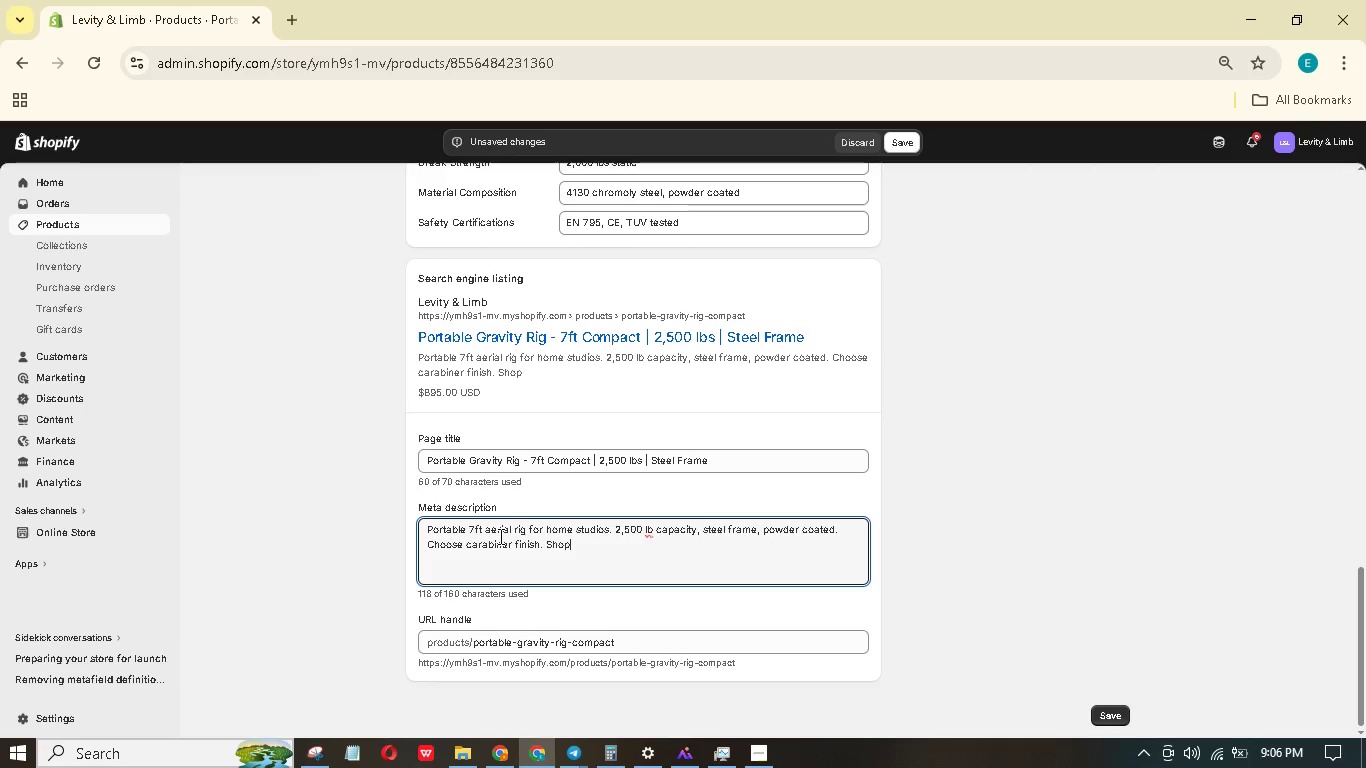 
type( low-impact suspensn fitness equipment.)
 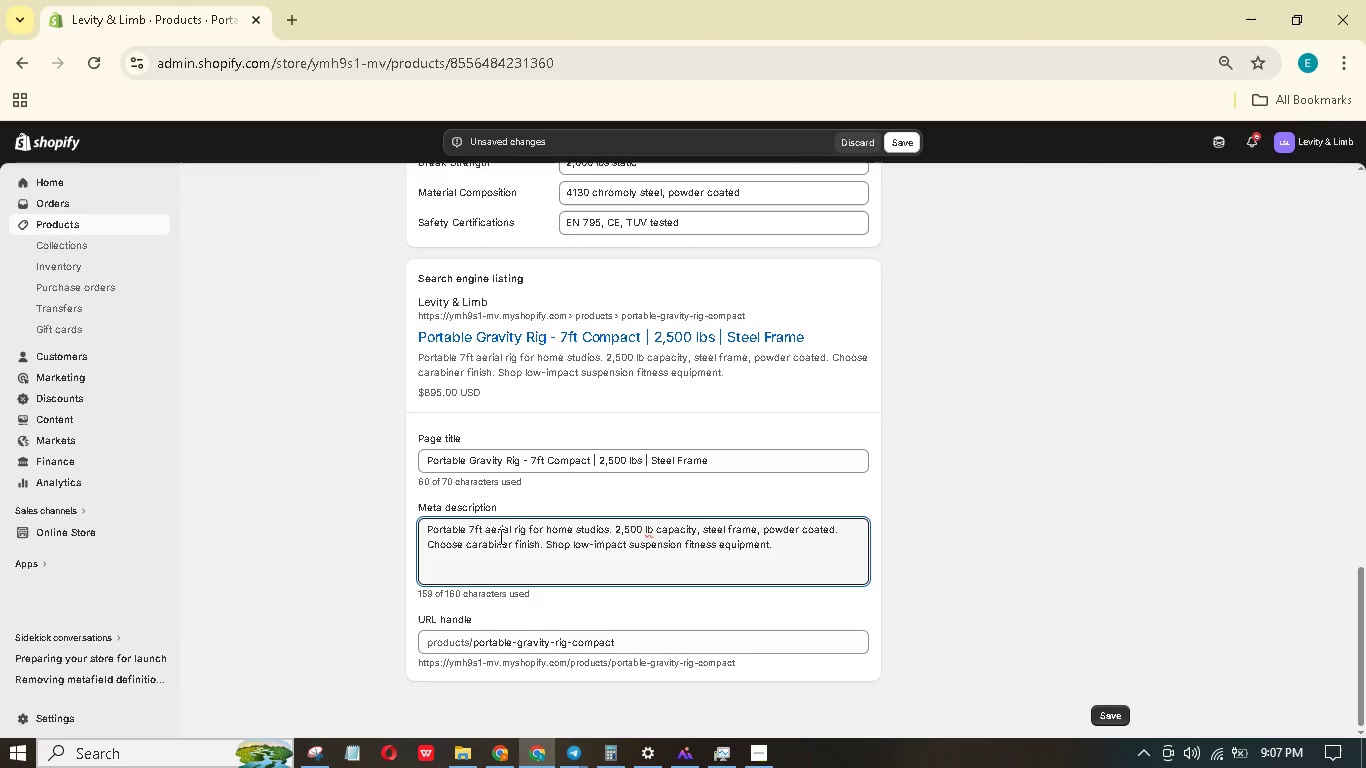 
scroll: coordinate [600, 516], scroll_direction: up, amount: 21.0
 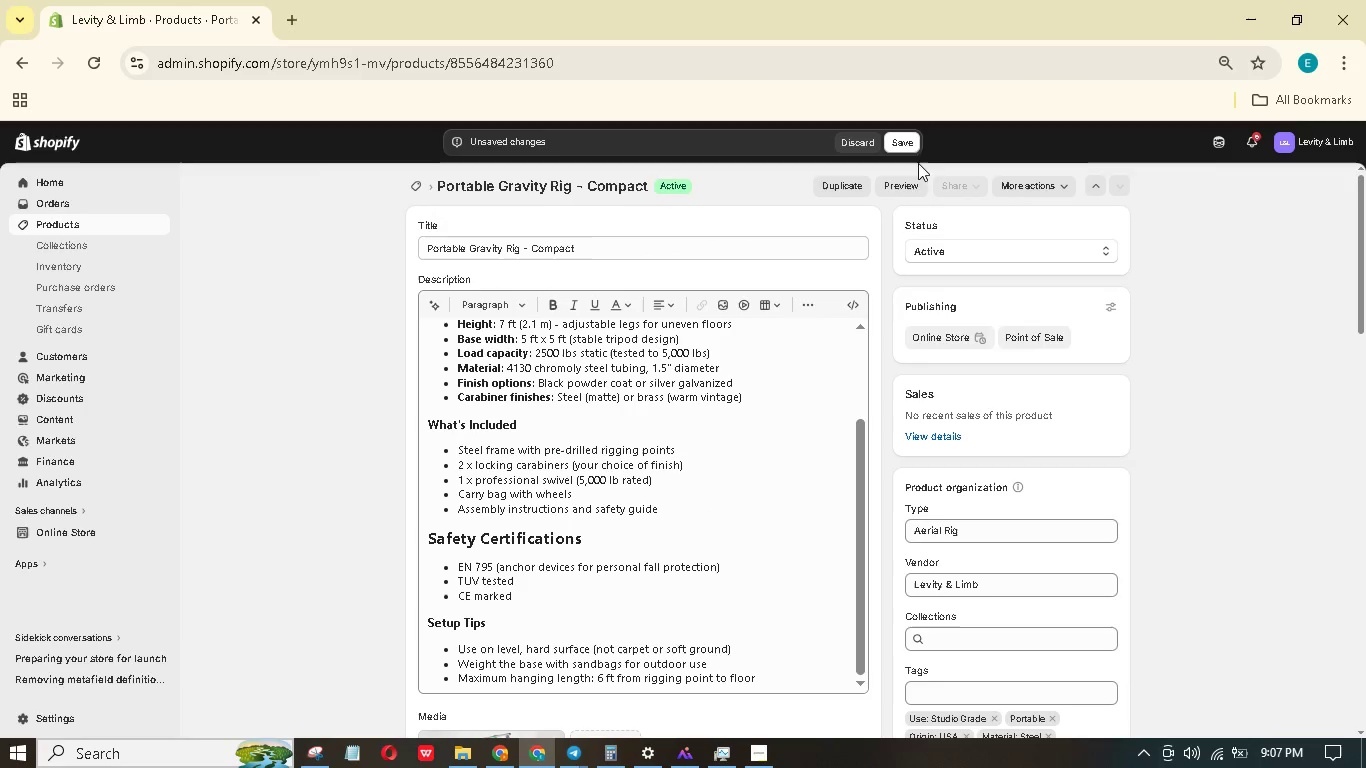 
left_click([914, 135])
 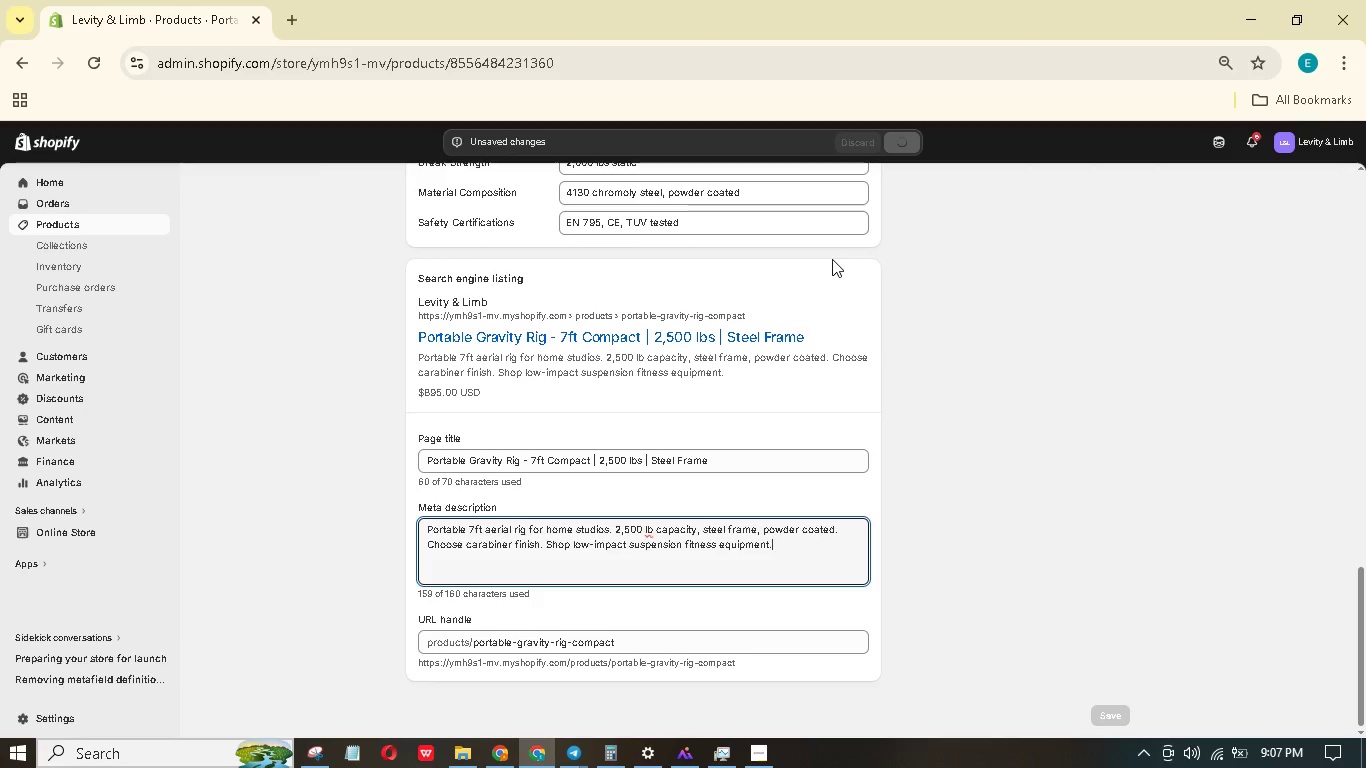 
wait(11.88)
 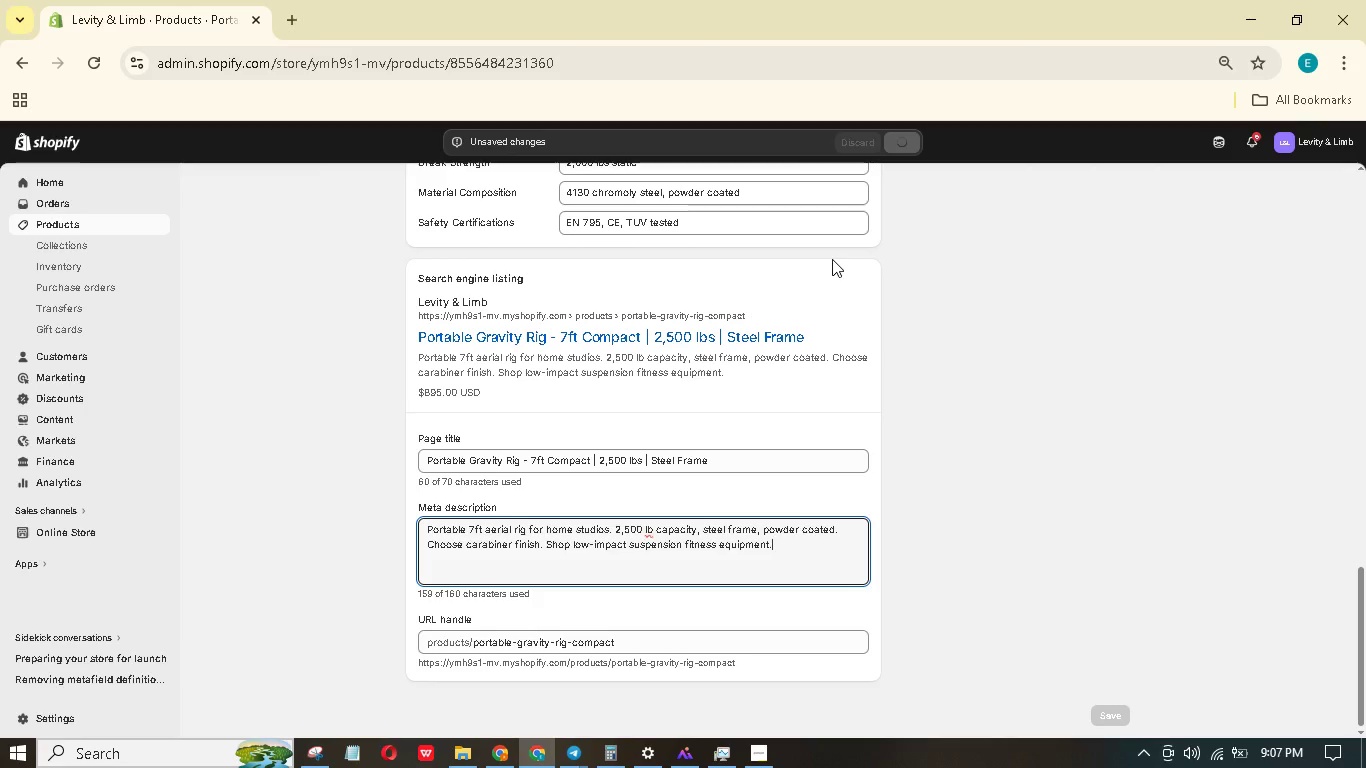 
scroll: coordinate [760, 250], scroll_direction: up, amount: 20.0
 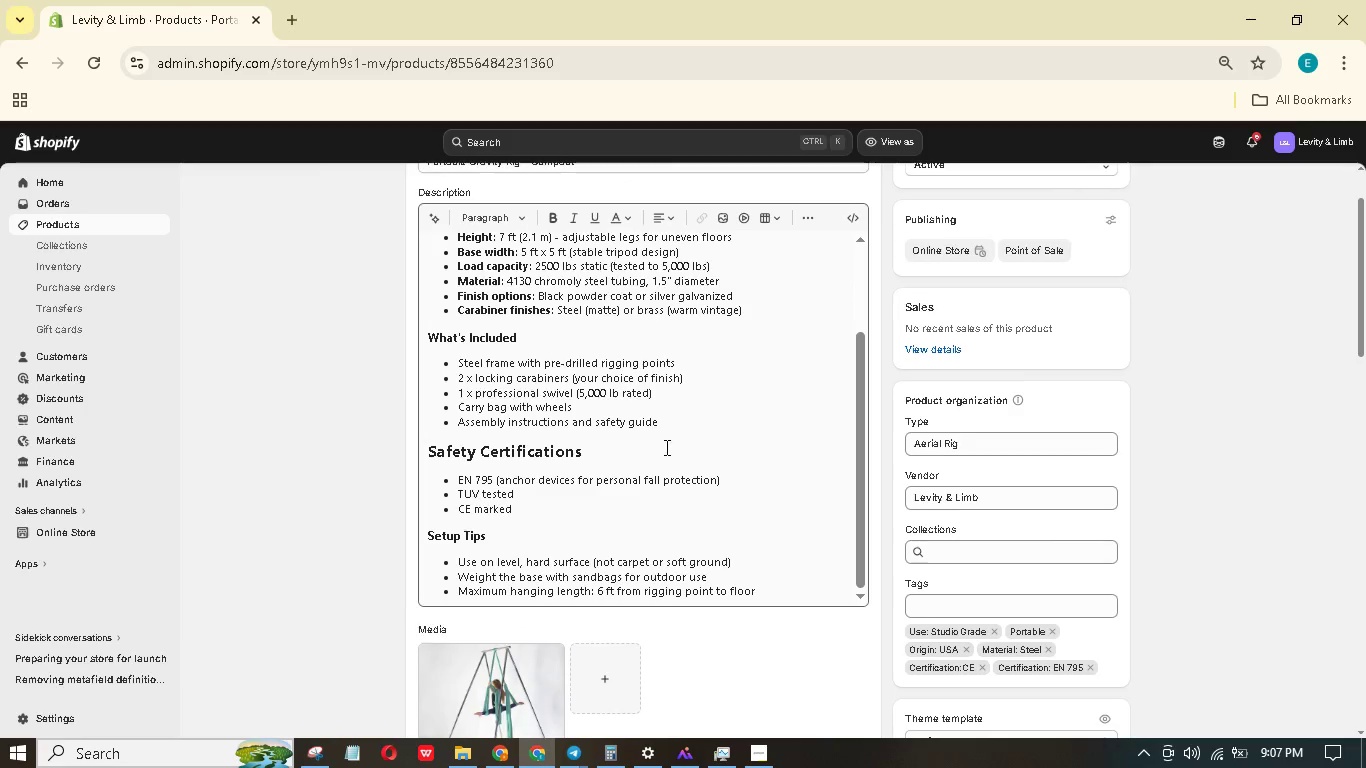 
scroll: coordinate [664, 448], scroll_direction: down, amount: 1.0
 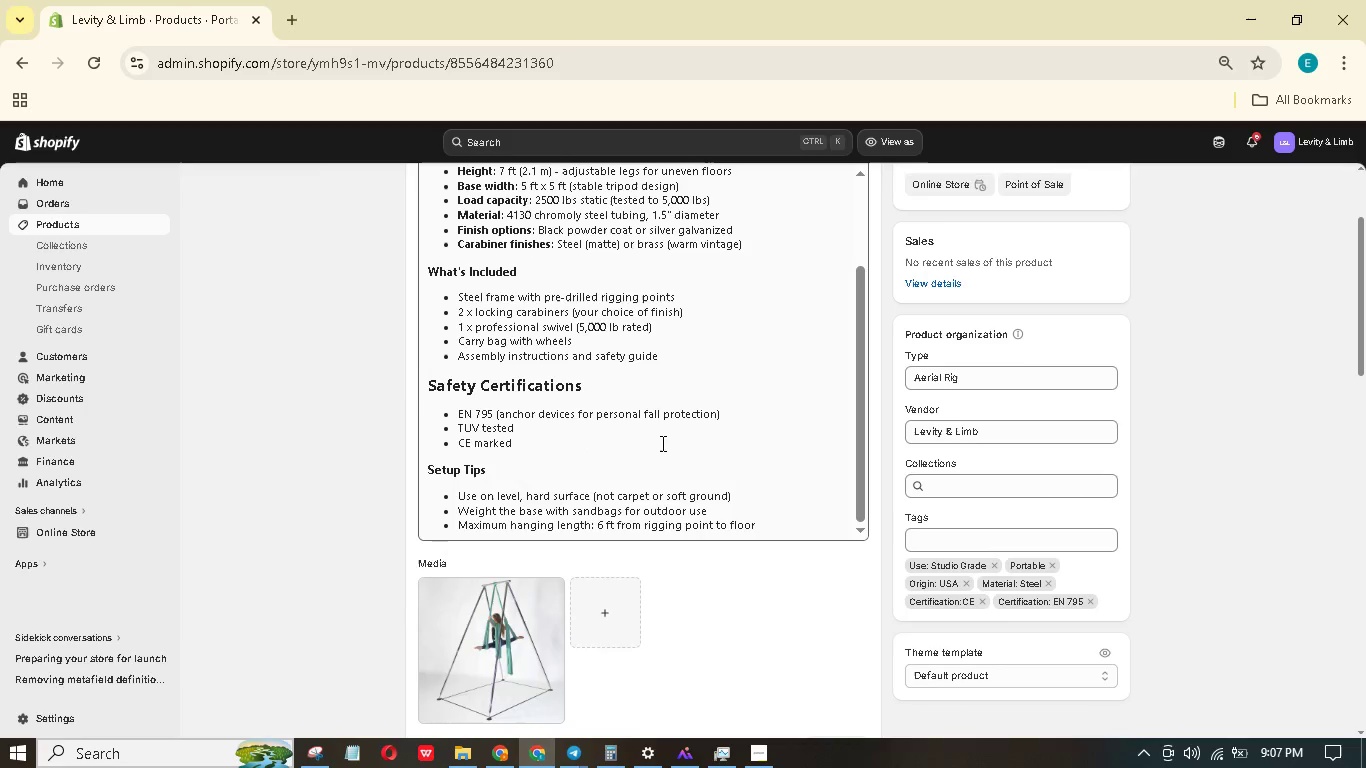 
scroll: coordinate [332, 357], scroll_direction: up, amount: 17.0
 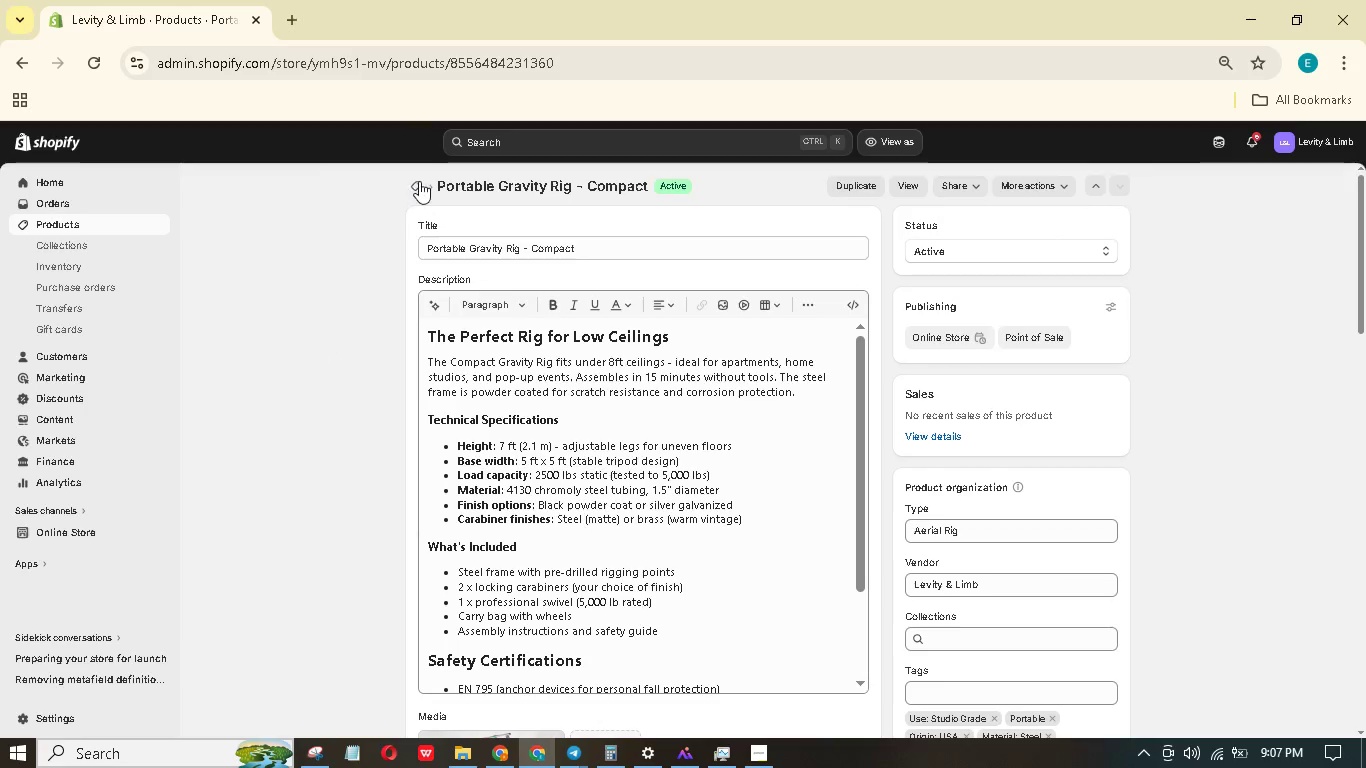 
left_click([420, 182])
 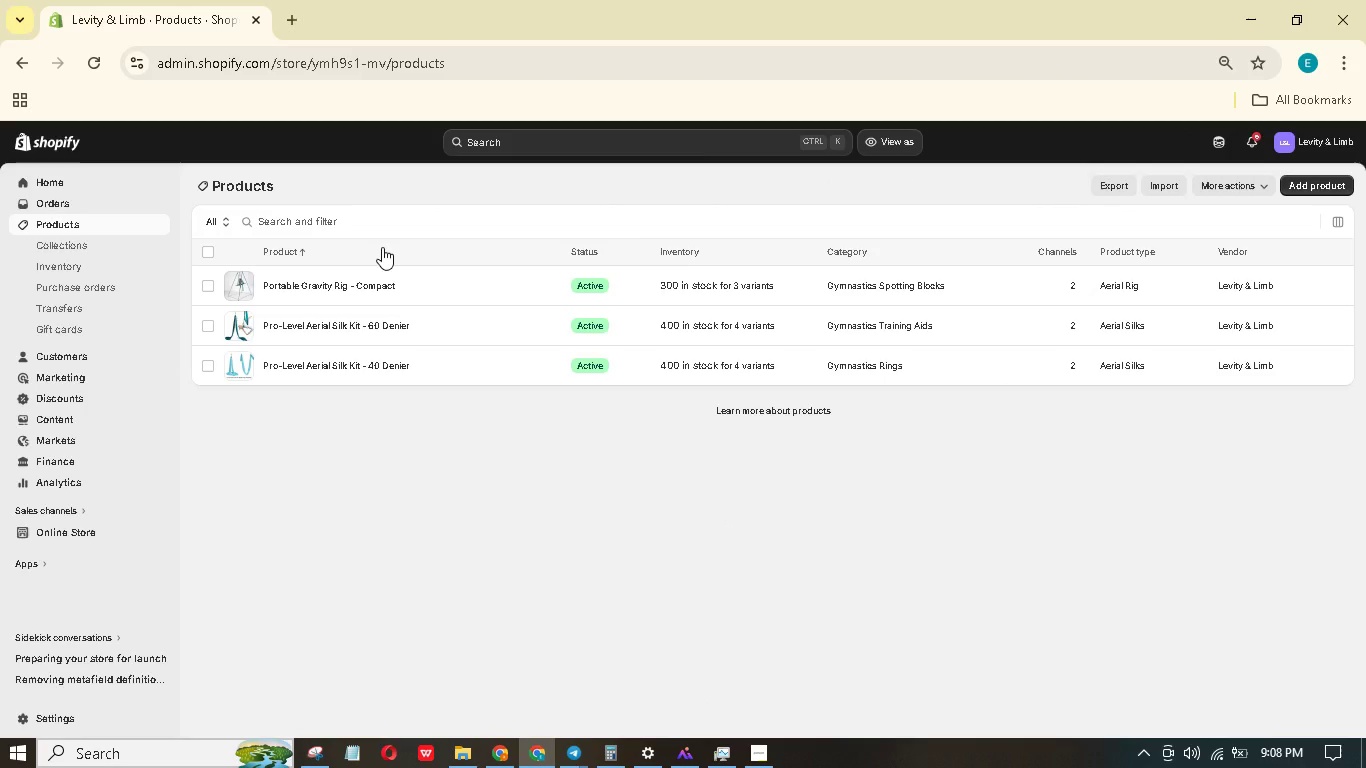 
wait(17.11)
 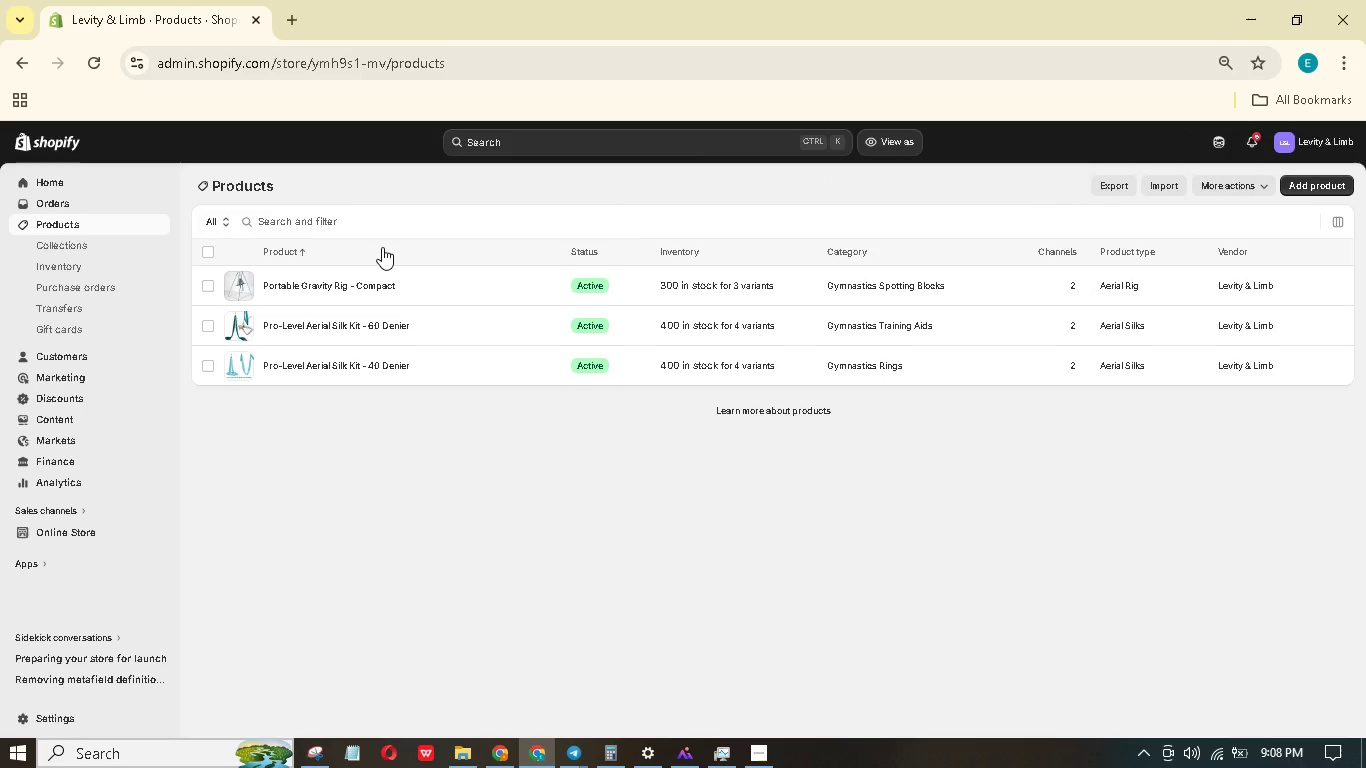 
left_click([334, 288])
 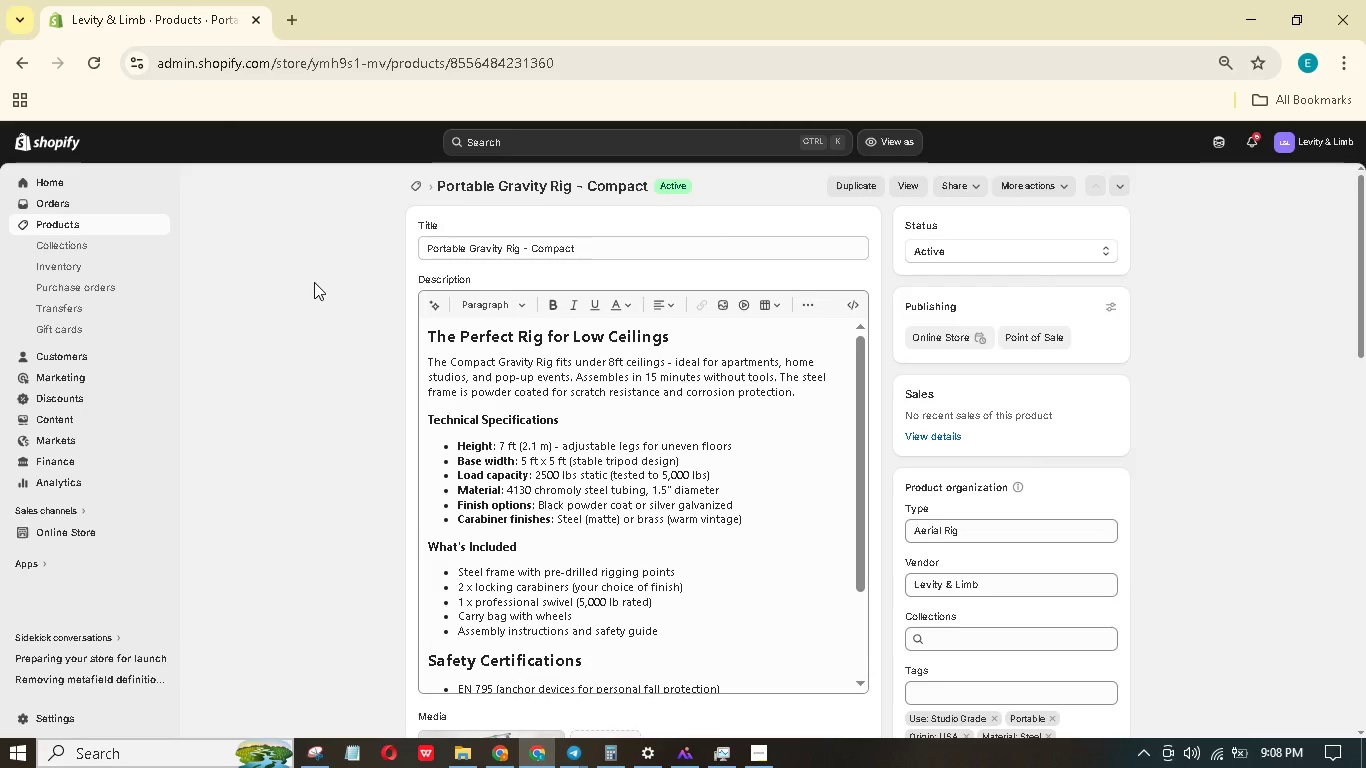 
wait(16.84)
 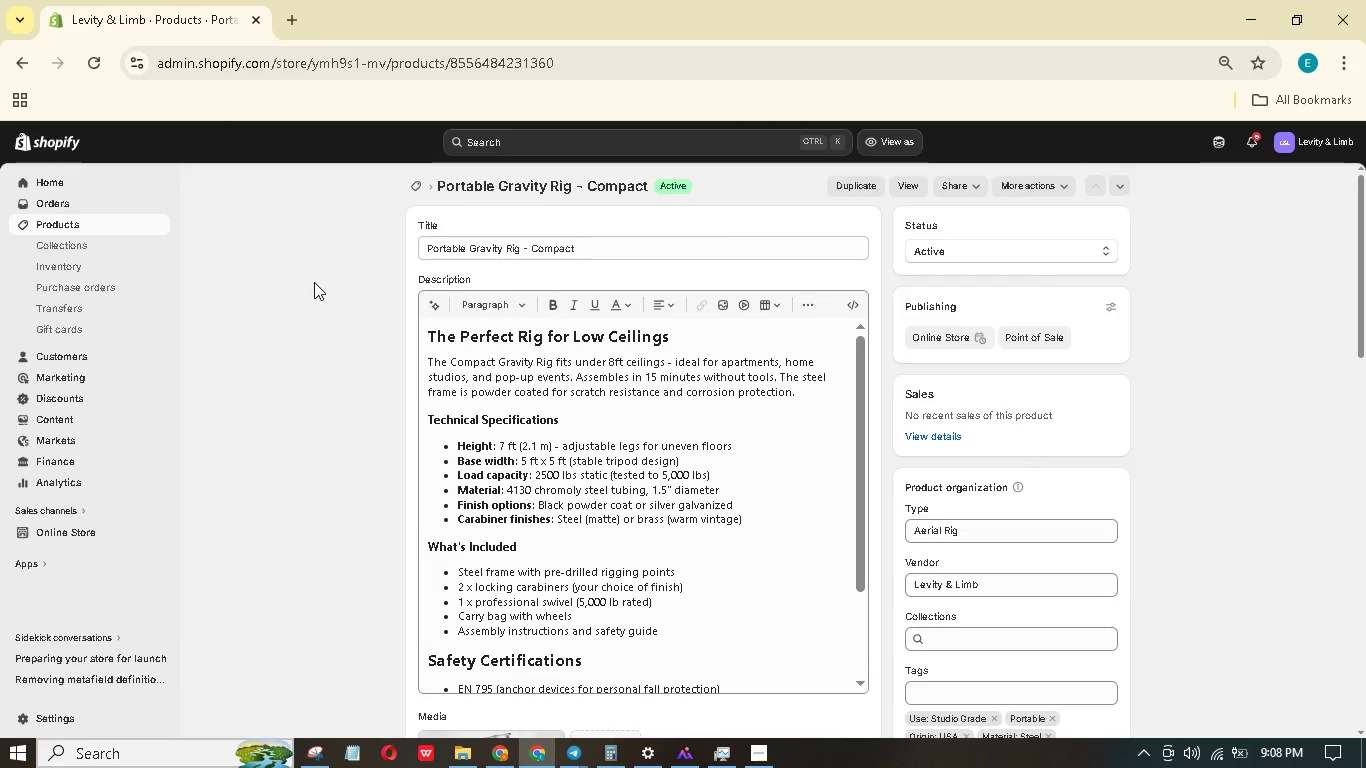 
left_click([627, 245])
 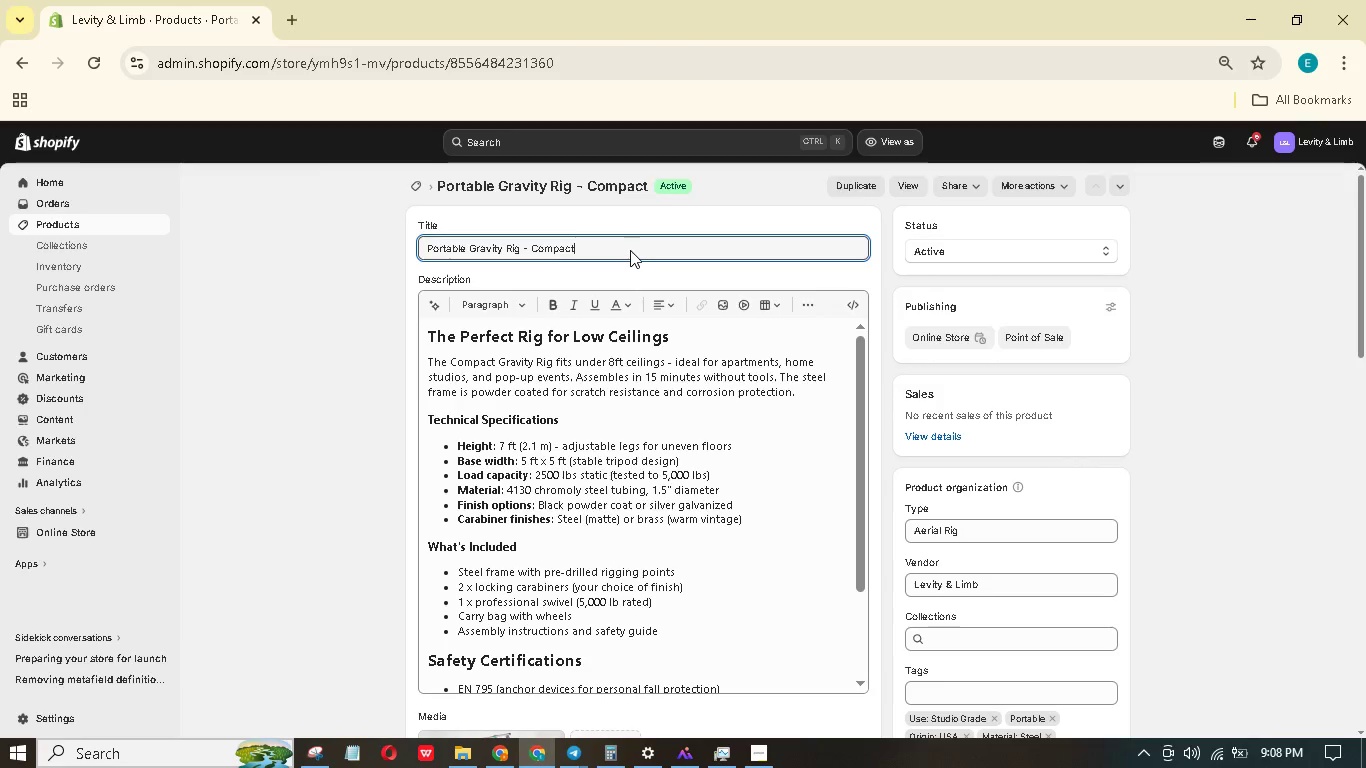 
type( (&ft))
 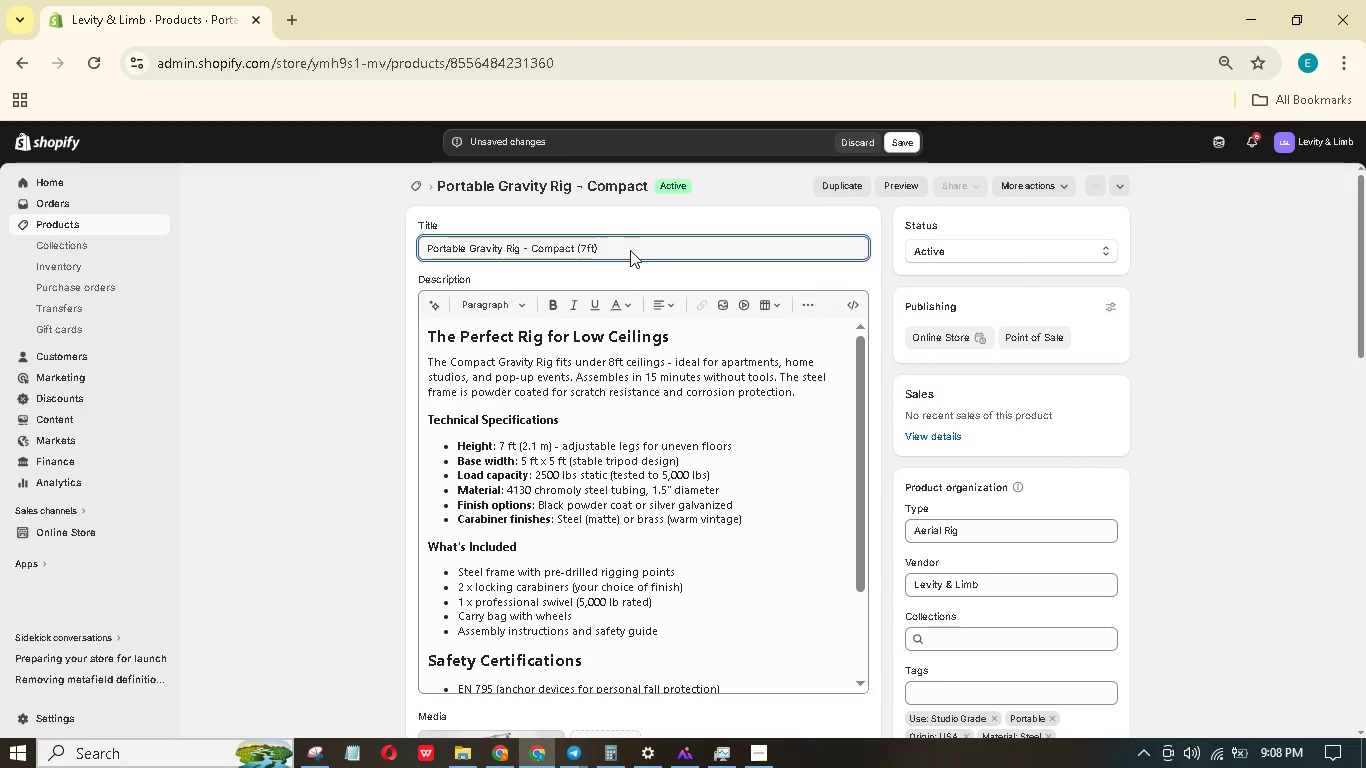 
left_click([893, 147])
 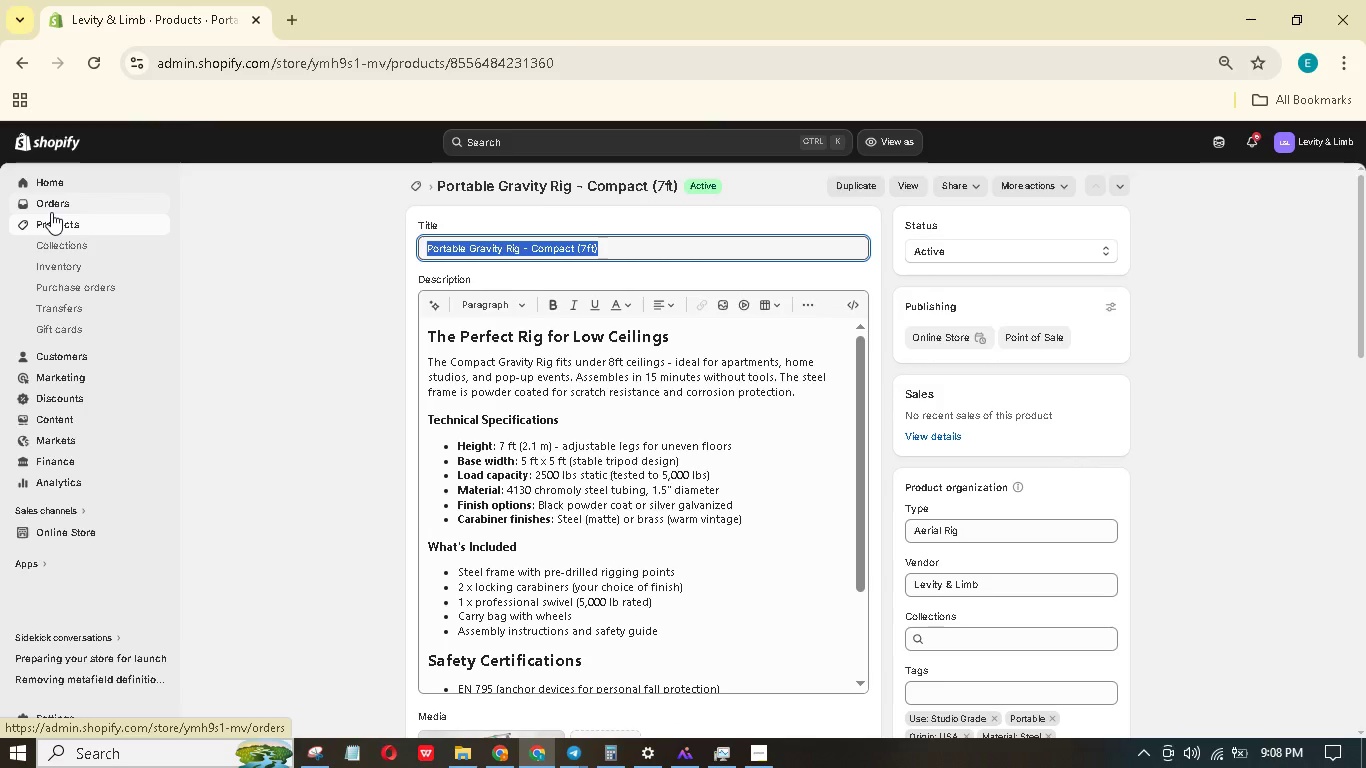 
wait(15.91)
 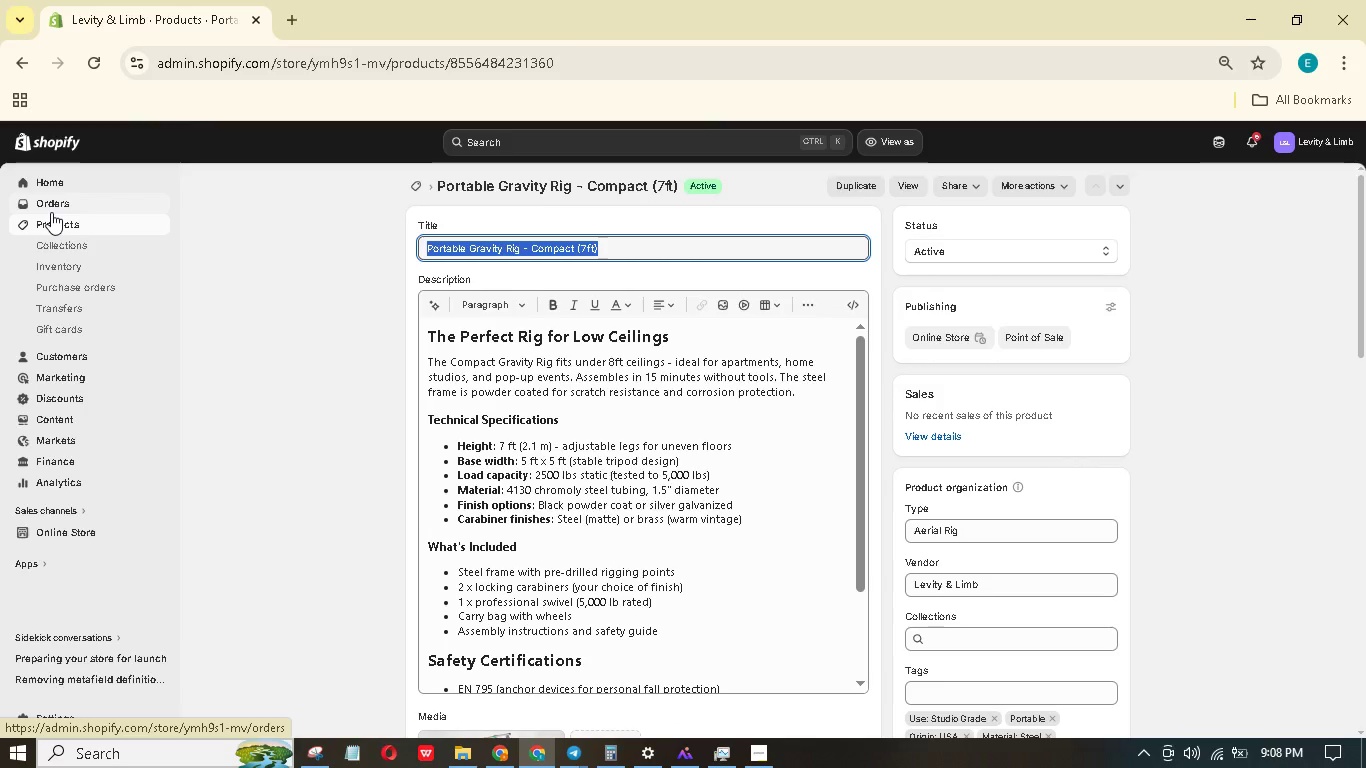 
left_click([409, 190])
 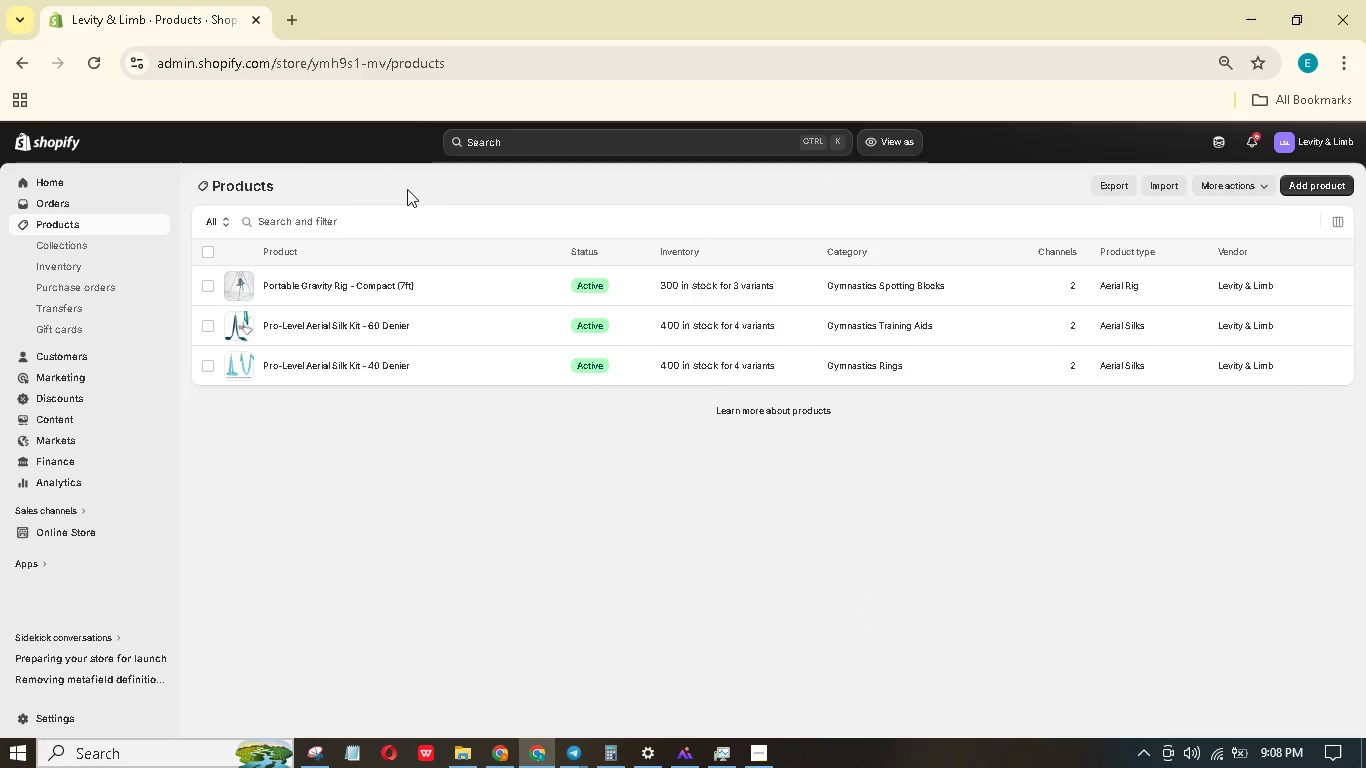 
left_click([1335, 183])
 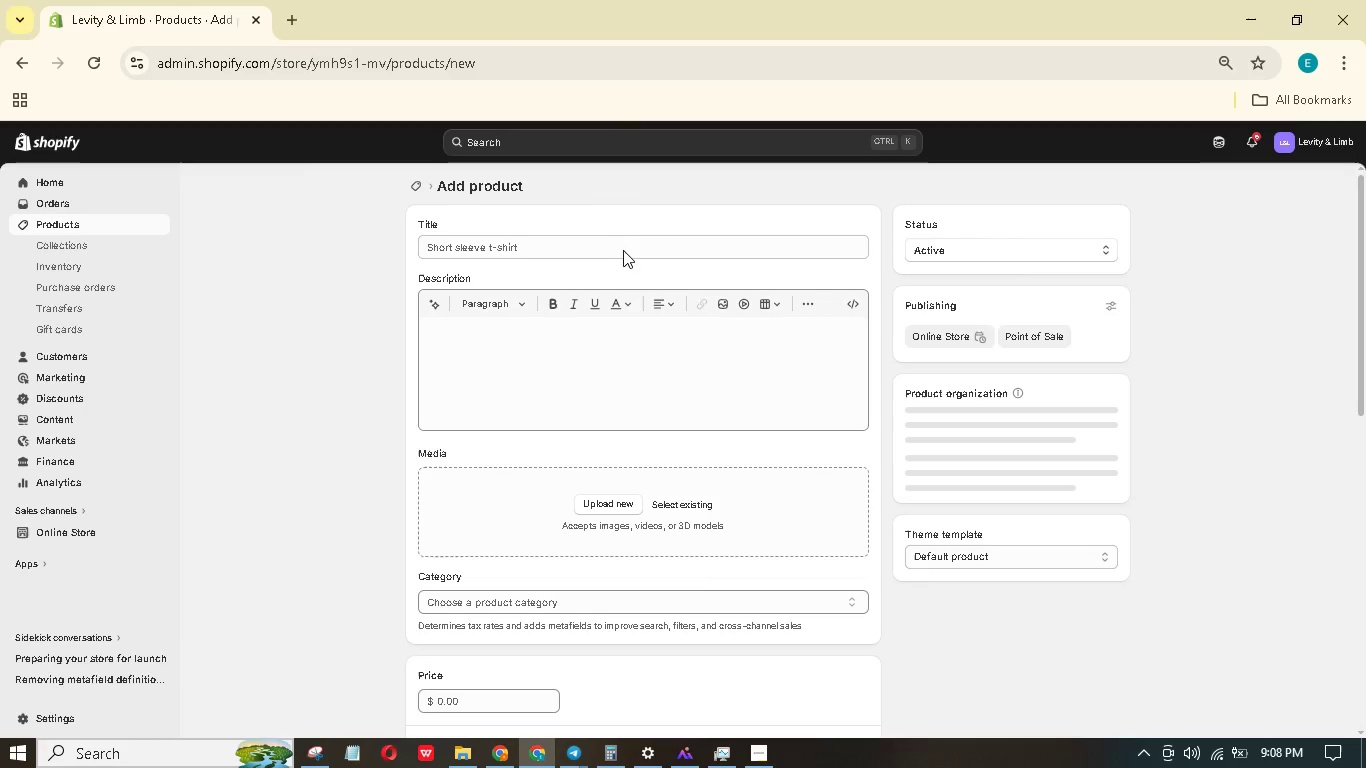 
wait(8.25)
 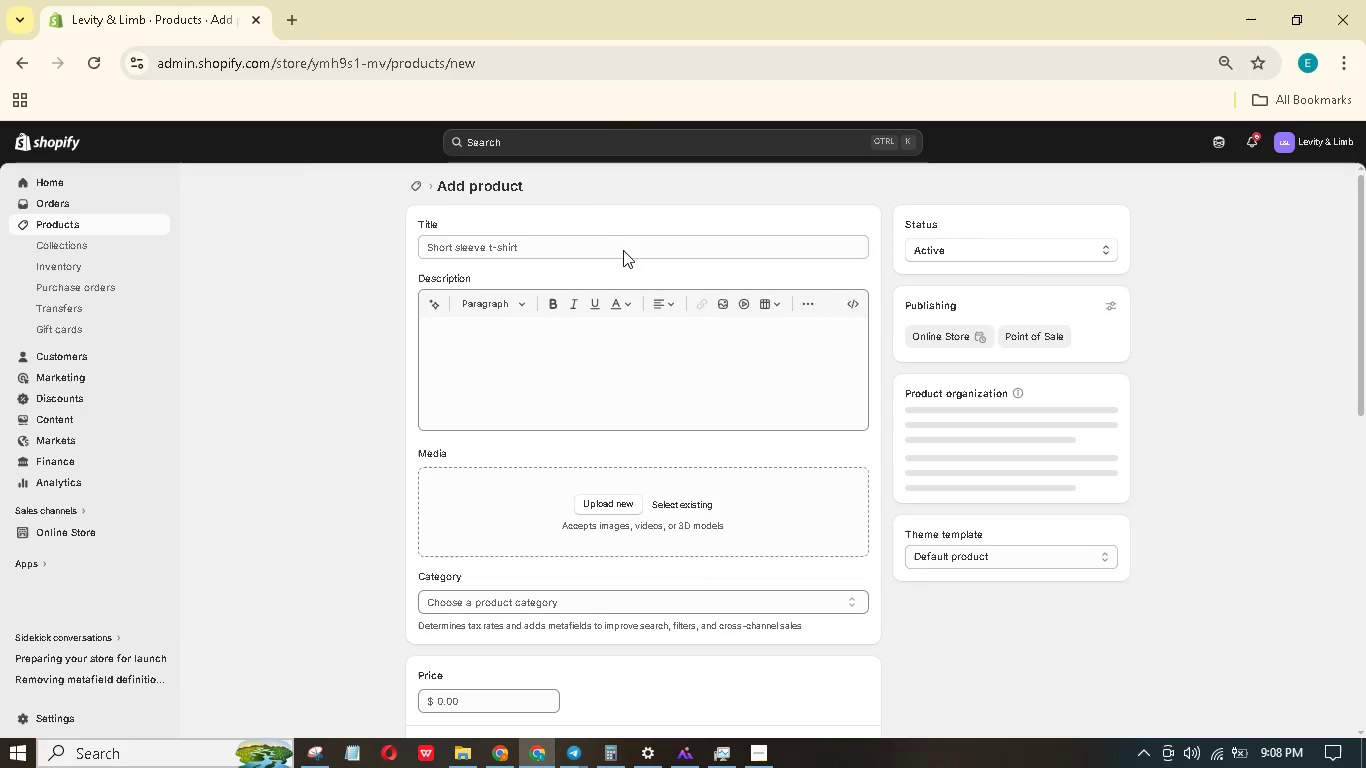 
left_click([641, 250])
 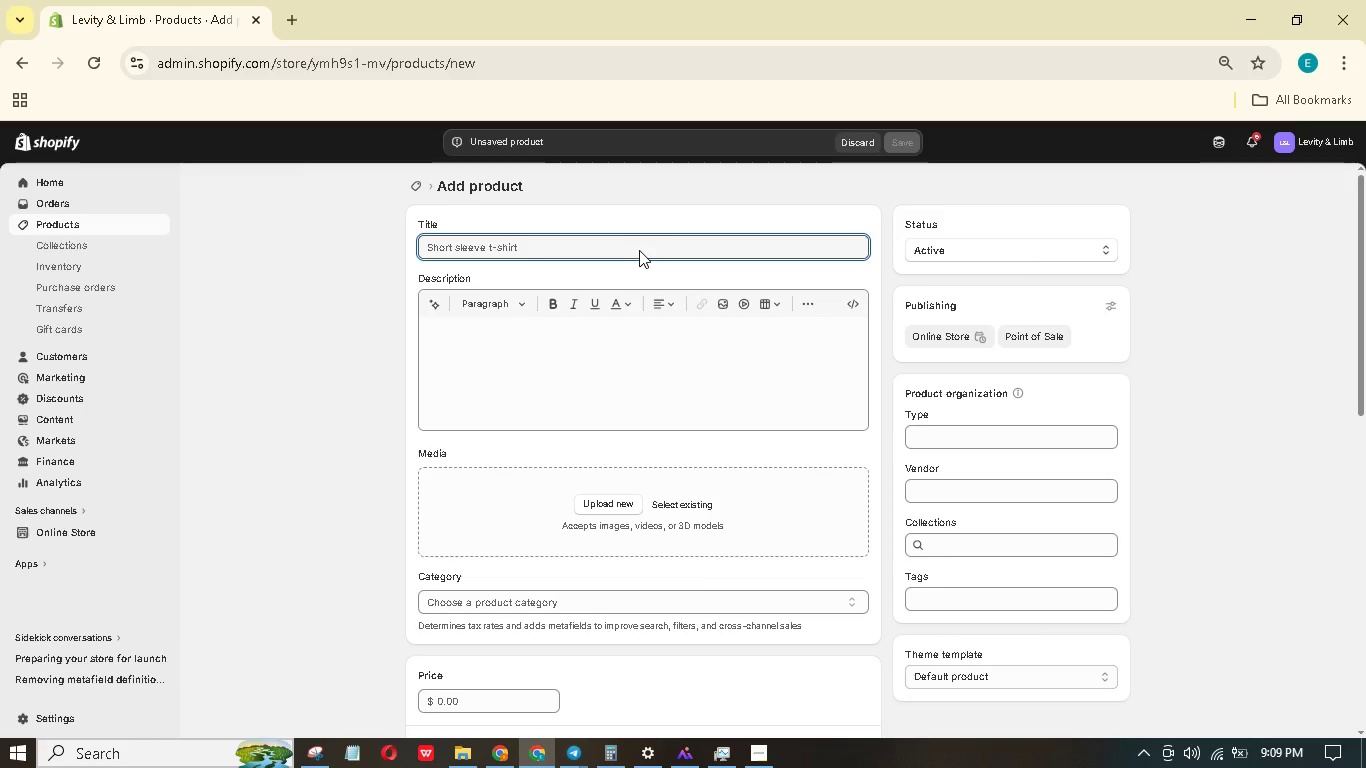 
type(Portable Graviy Rig - pro(9ft))
 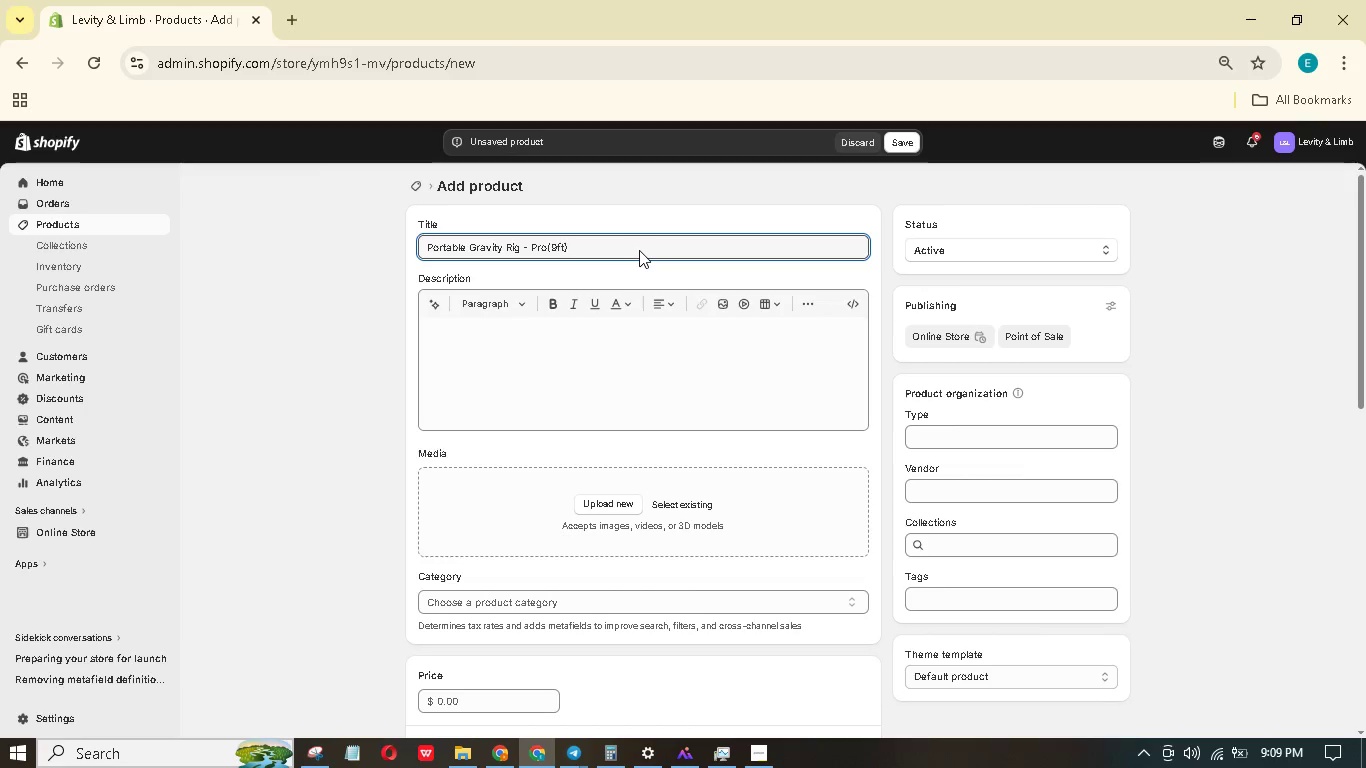 
wait(7.28)
 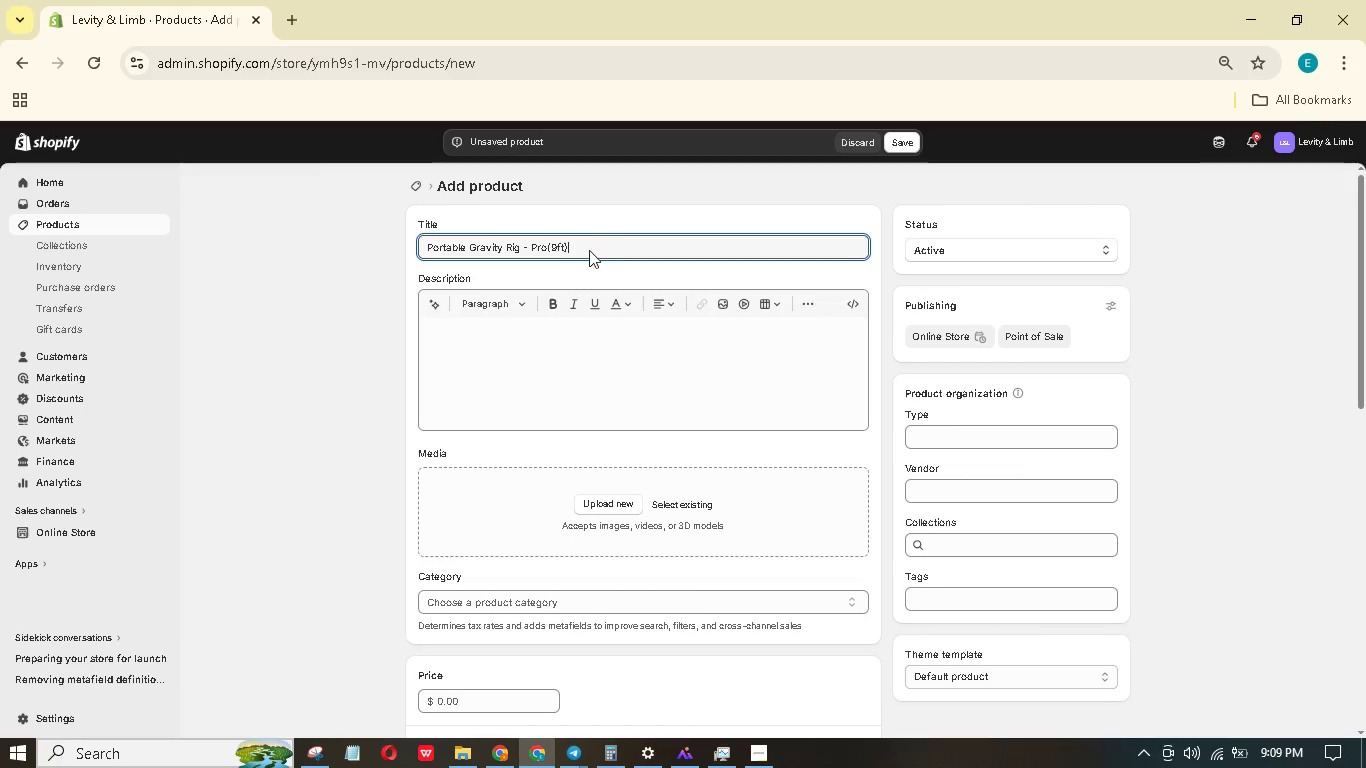 
mouse_move([944, 602])
 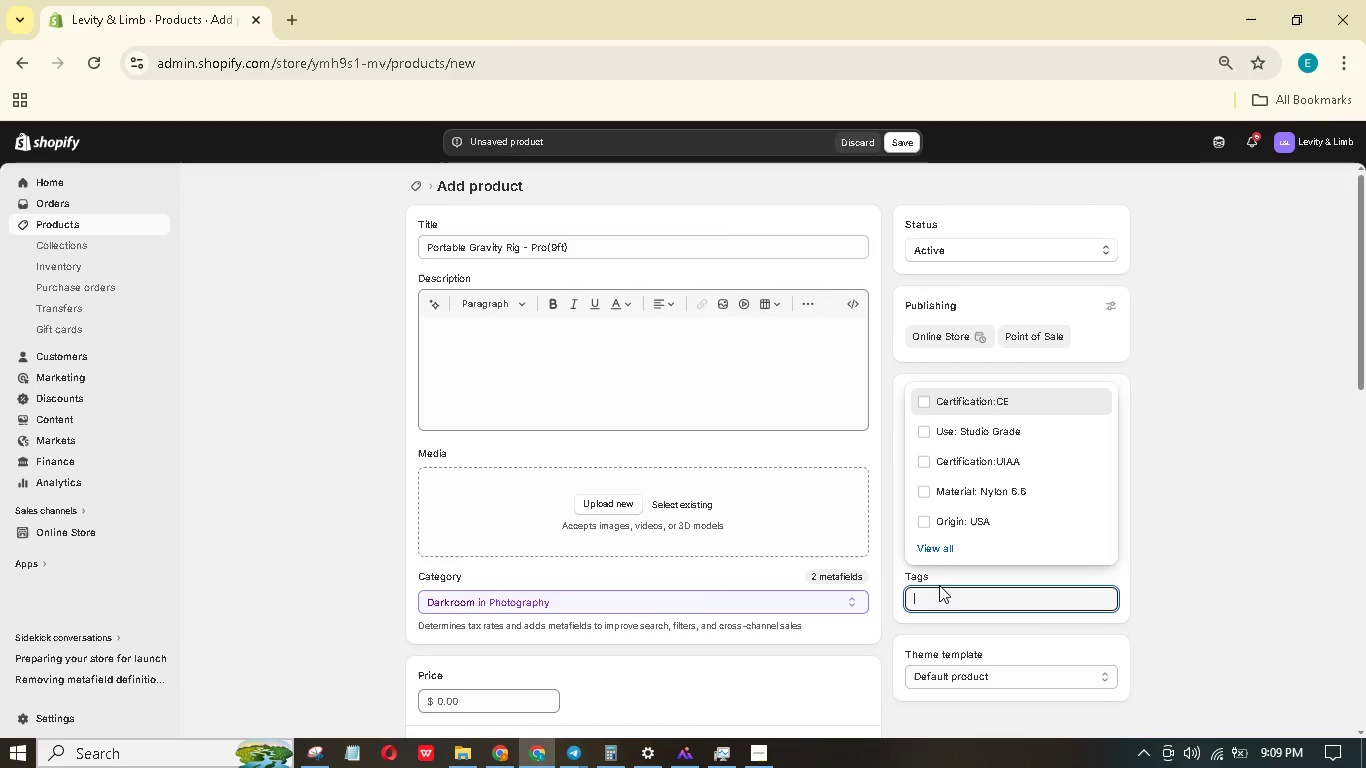 
wait(5.98)
 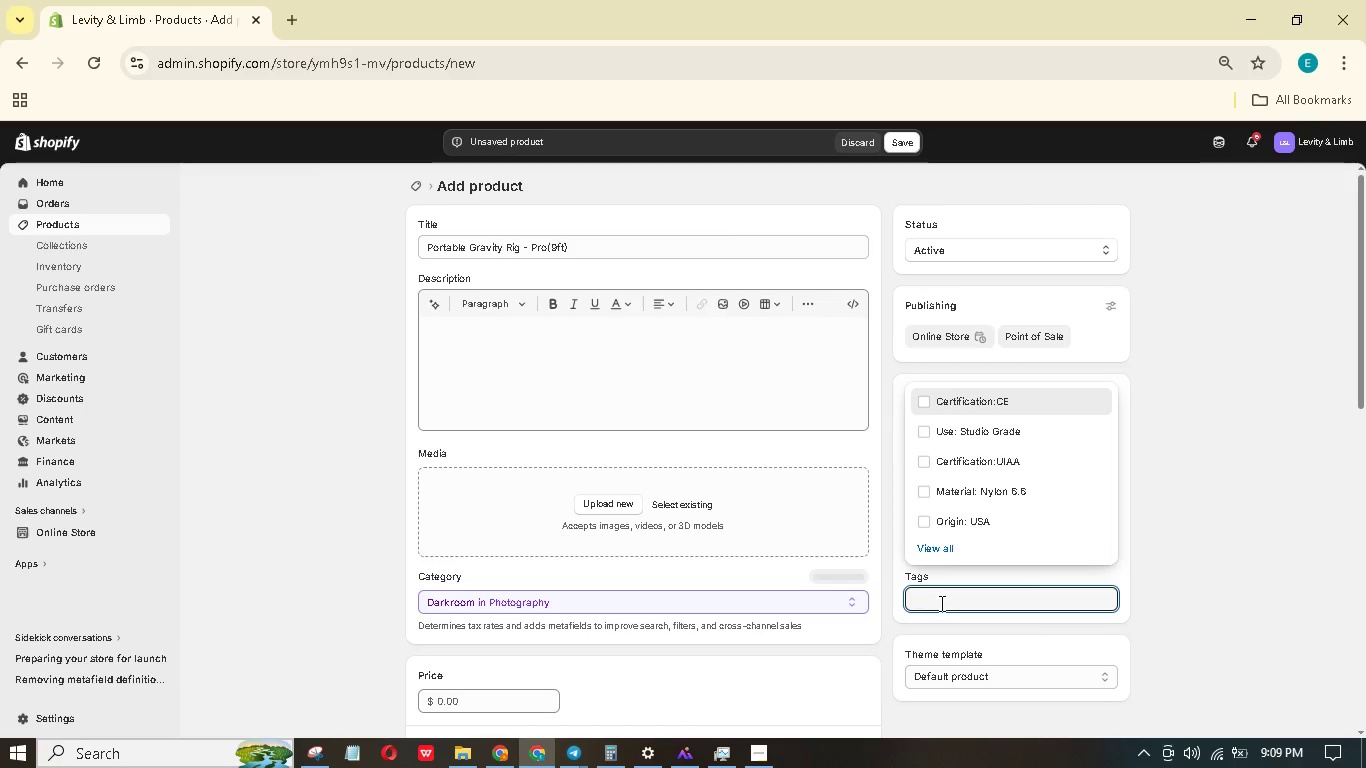 
left_click([928, 521])
 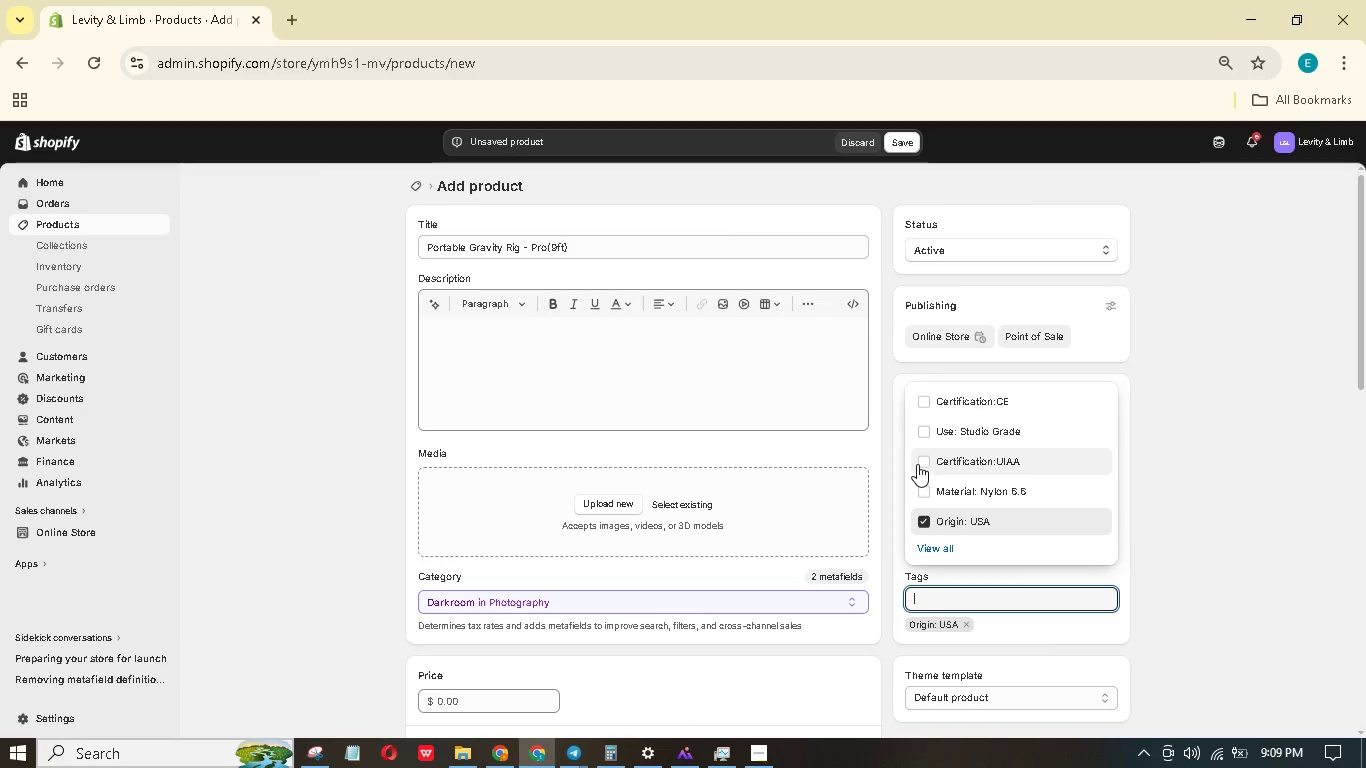 
left_click([924, 403])
 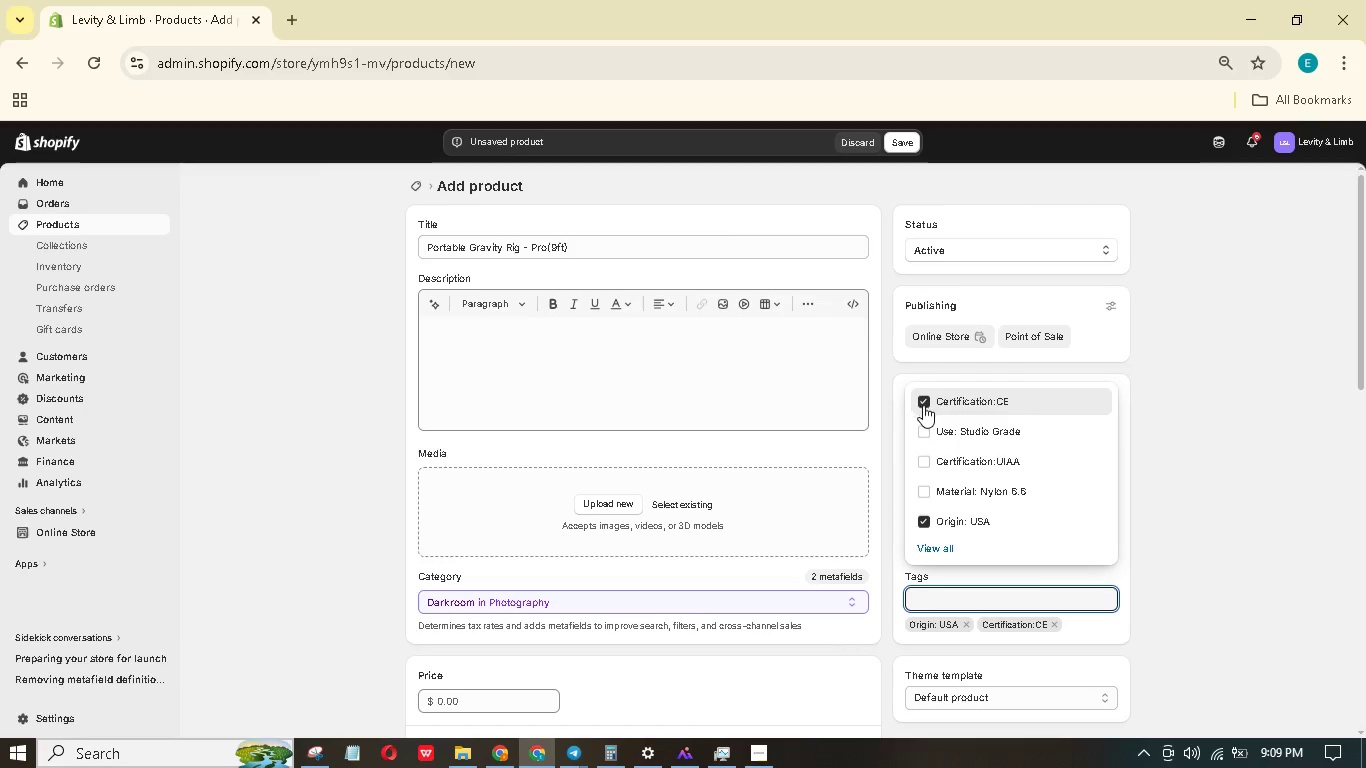 
left_click([930, 601])
 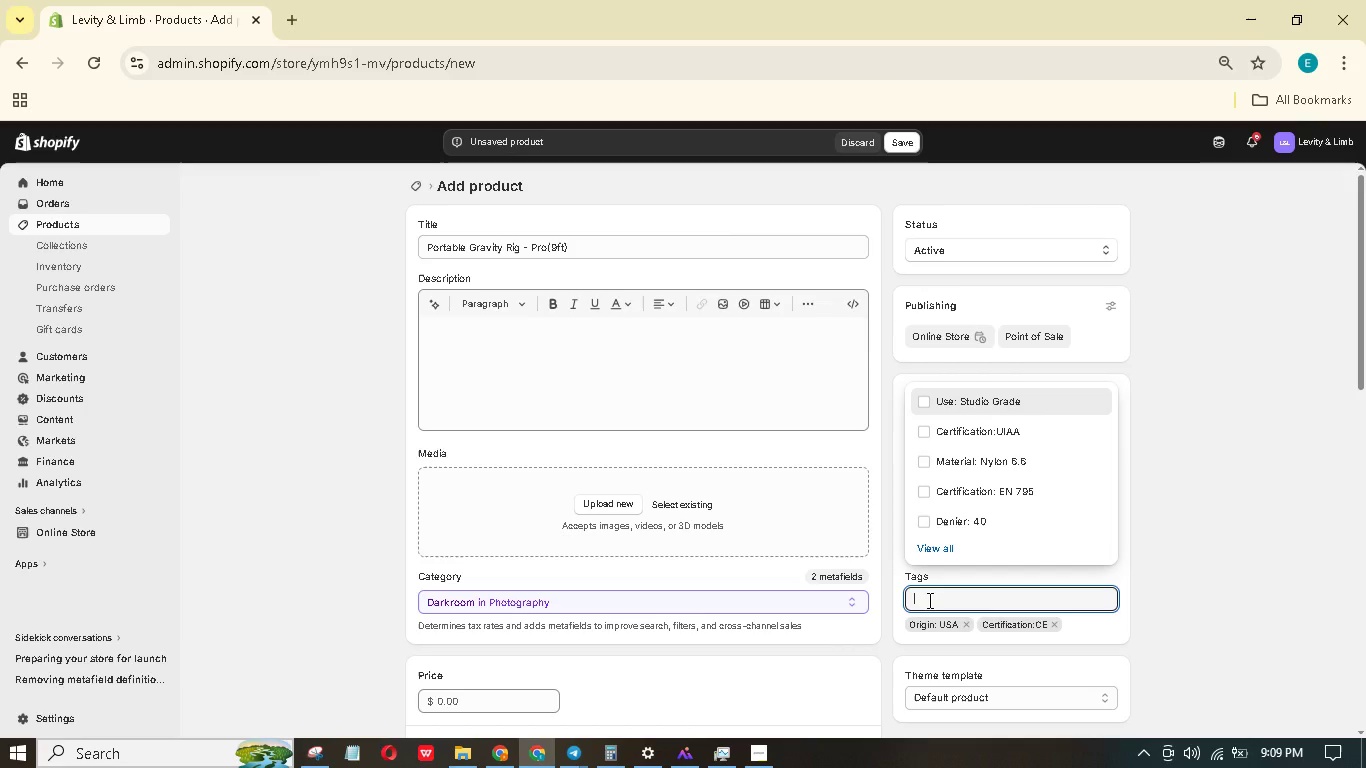 
type(port)
 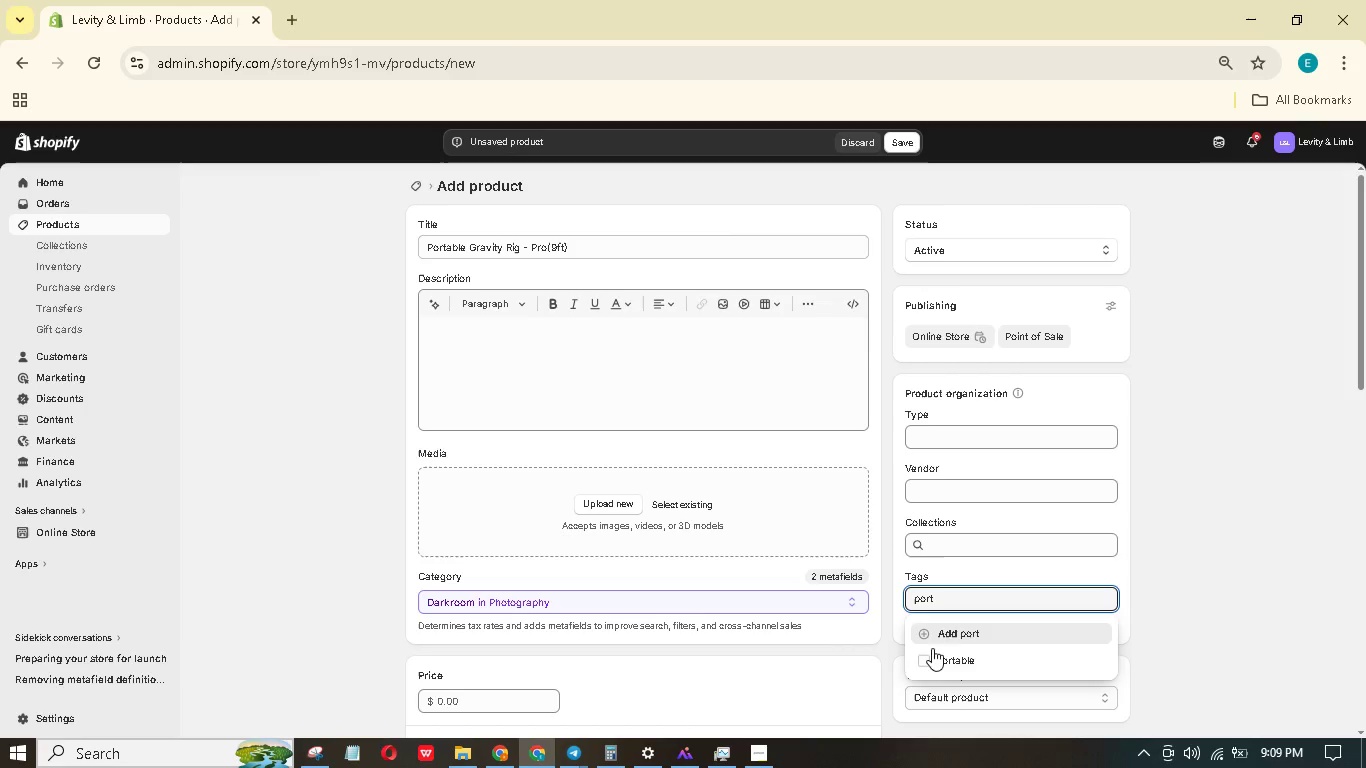 
left_click([933, 670])
 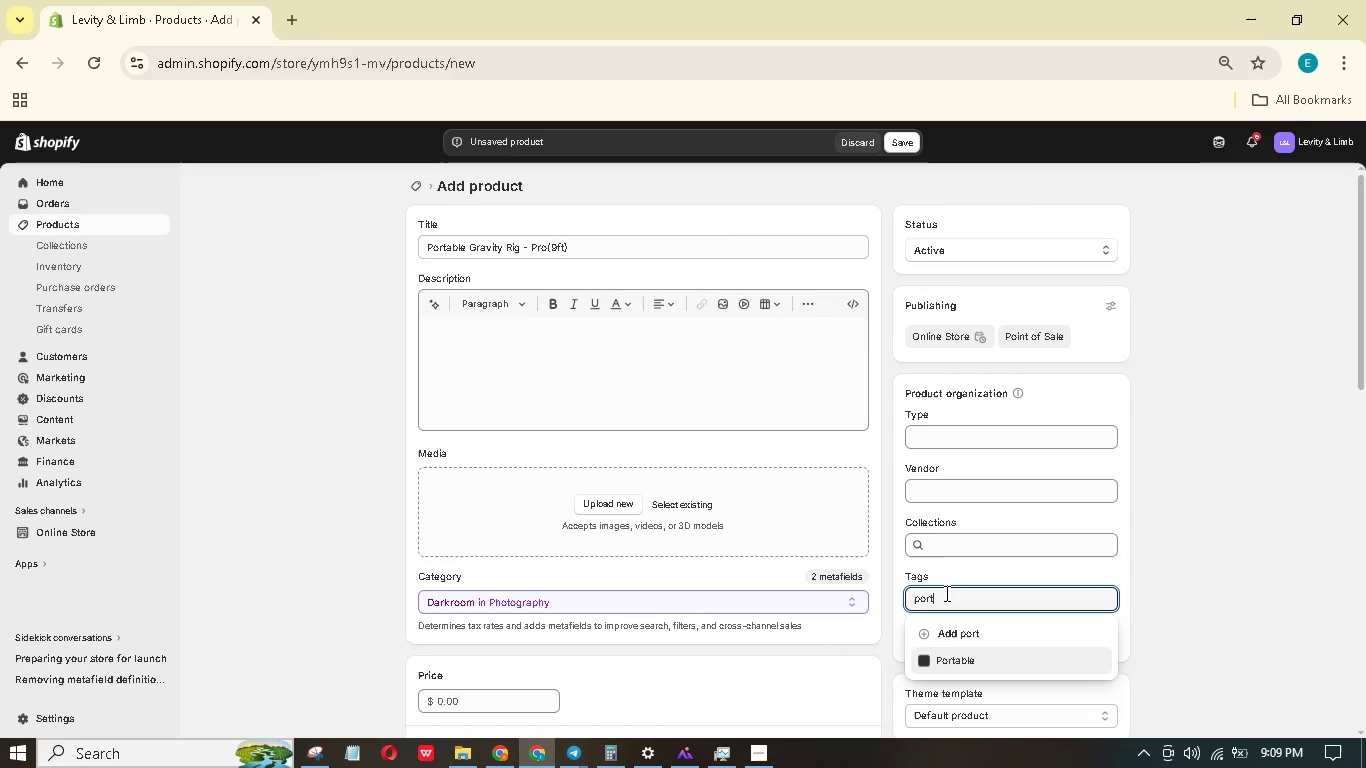 
left_click_drag(start_coordinate=[945, 593], to_coordinate=[896, 586])
 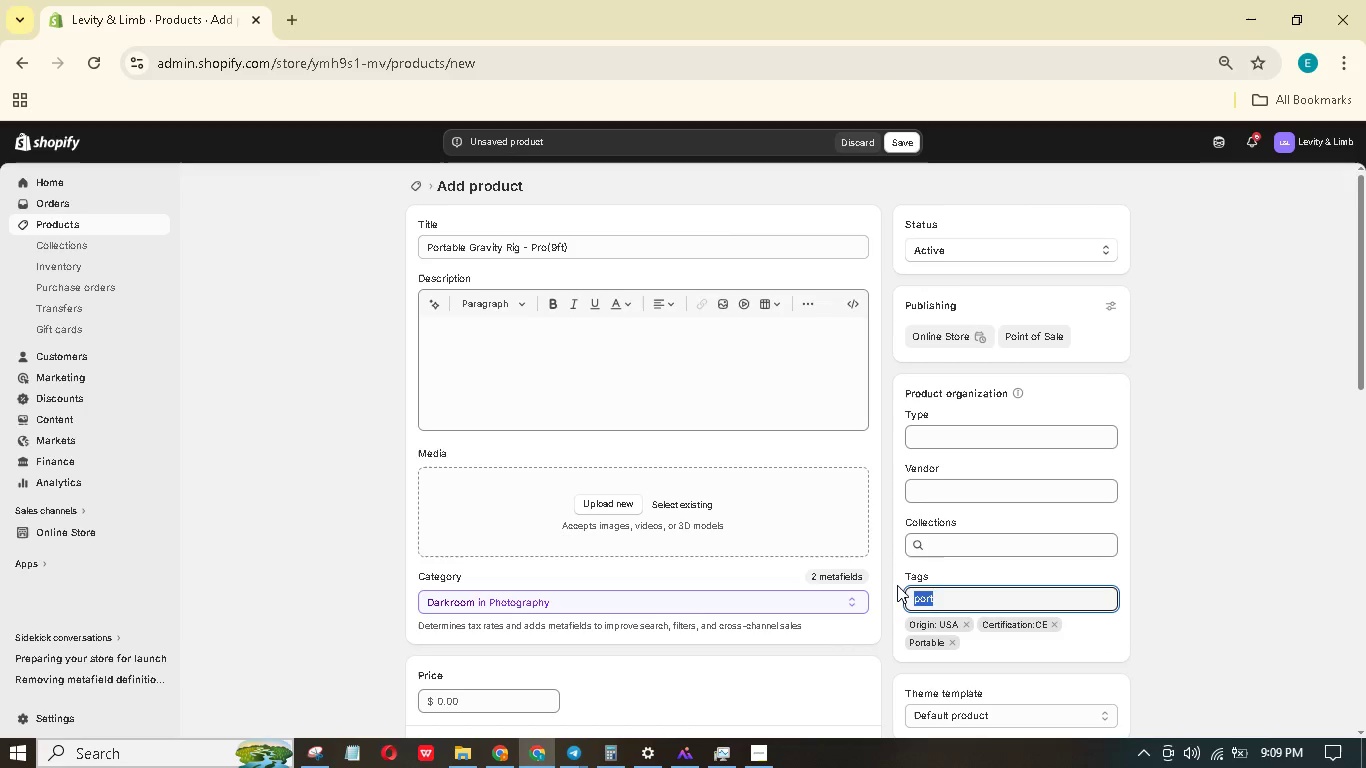 
key(Backspace)
 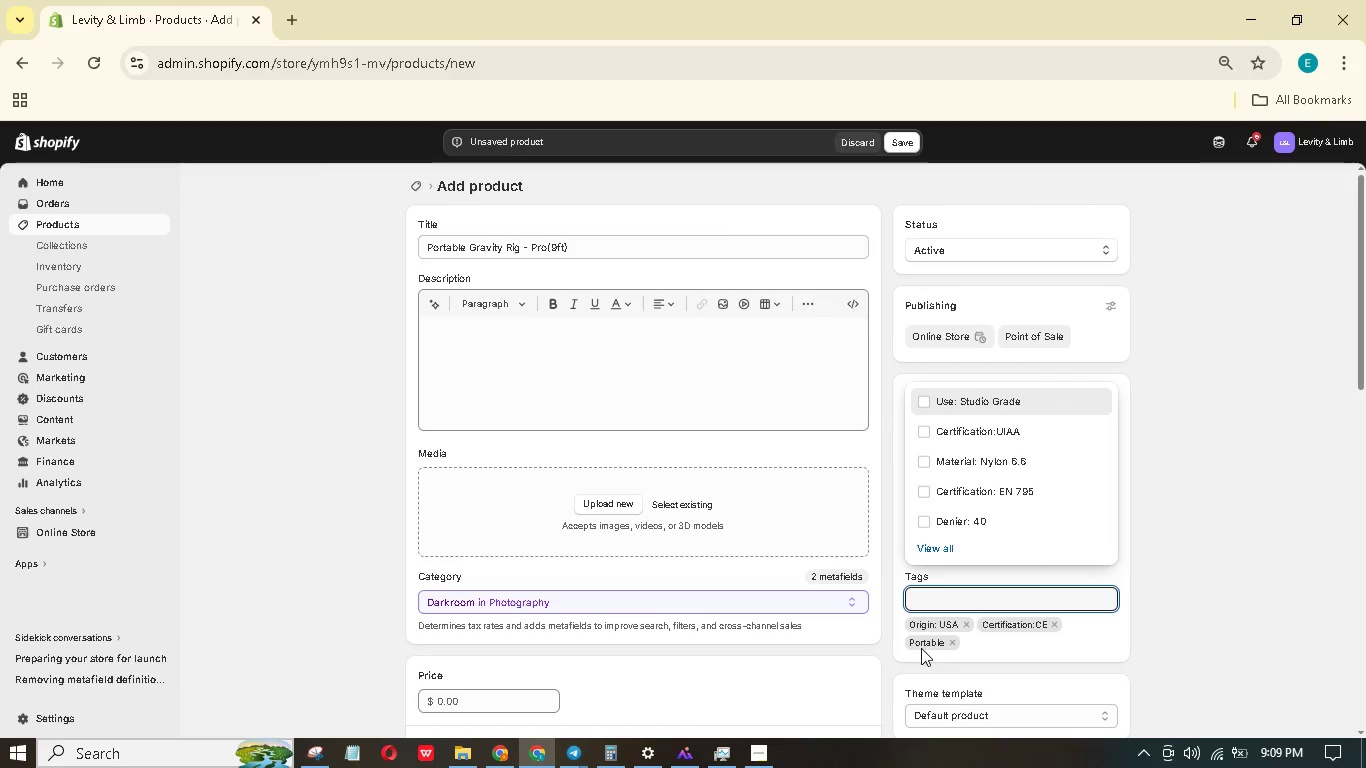 
left_click([950, 600])
 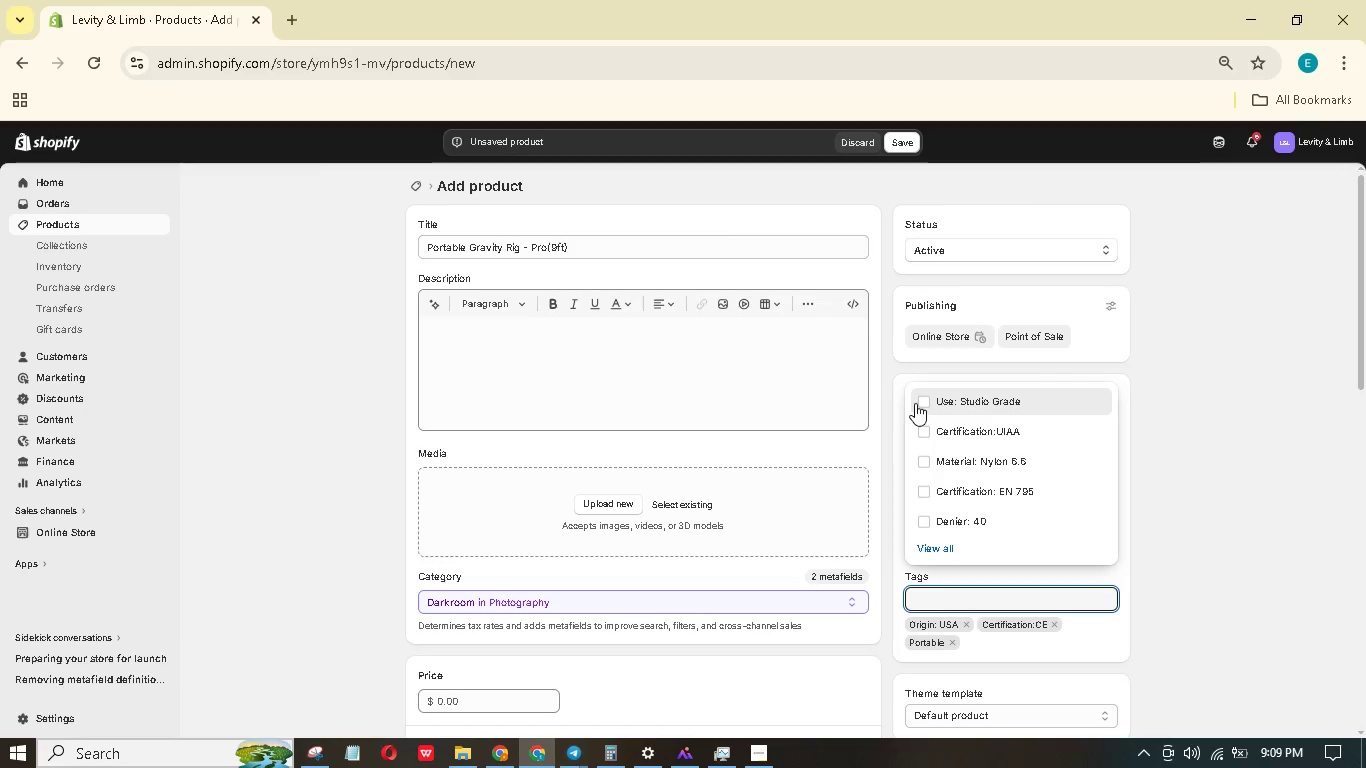 
left_click([920, 406])
 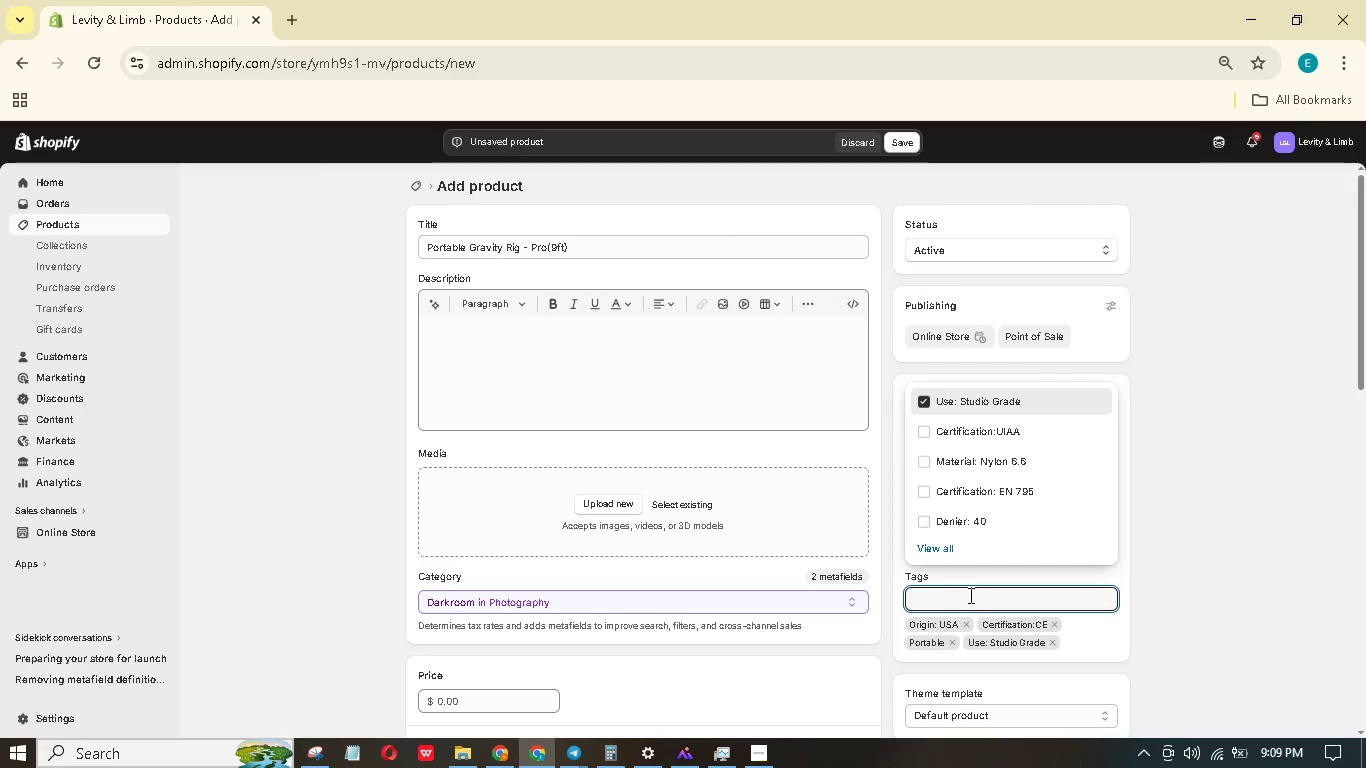 
left_click([949, 598])
 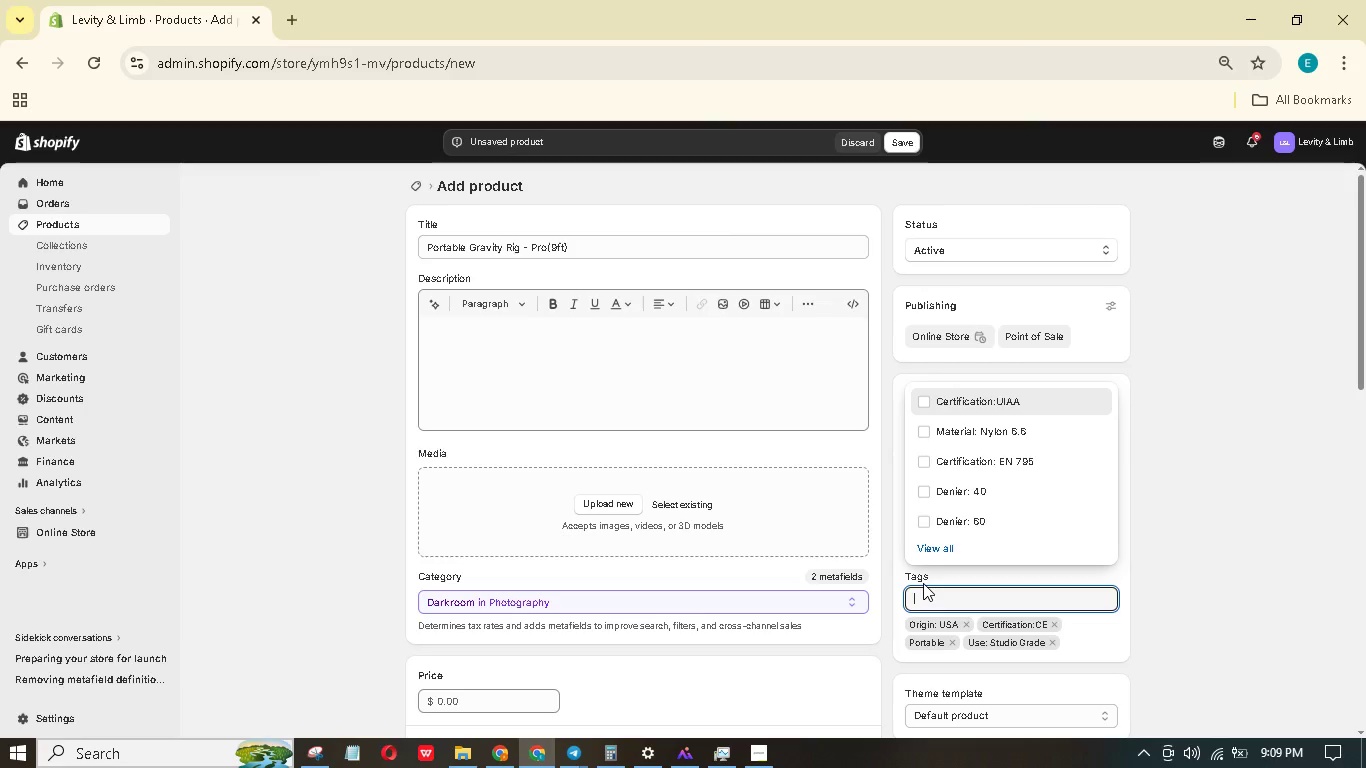 
type(mat)
 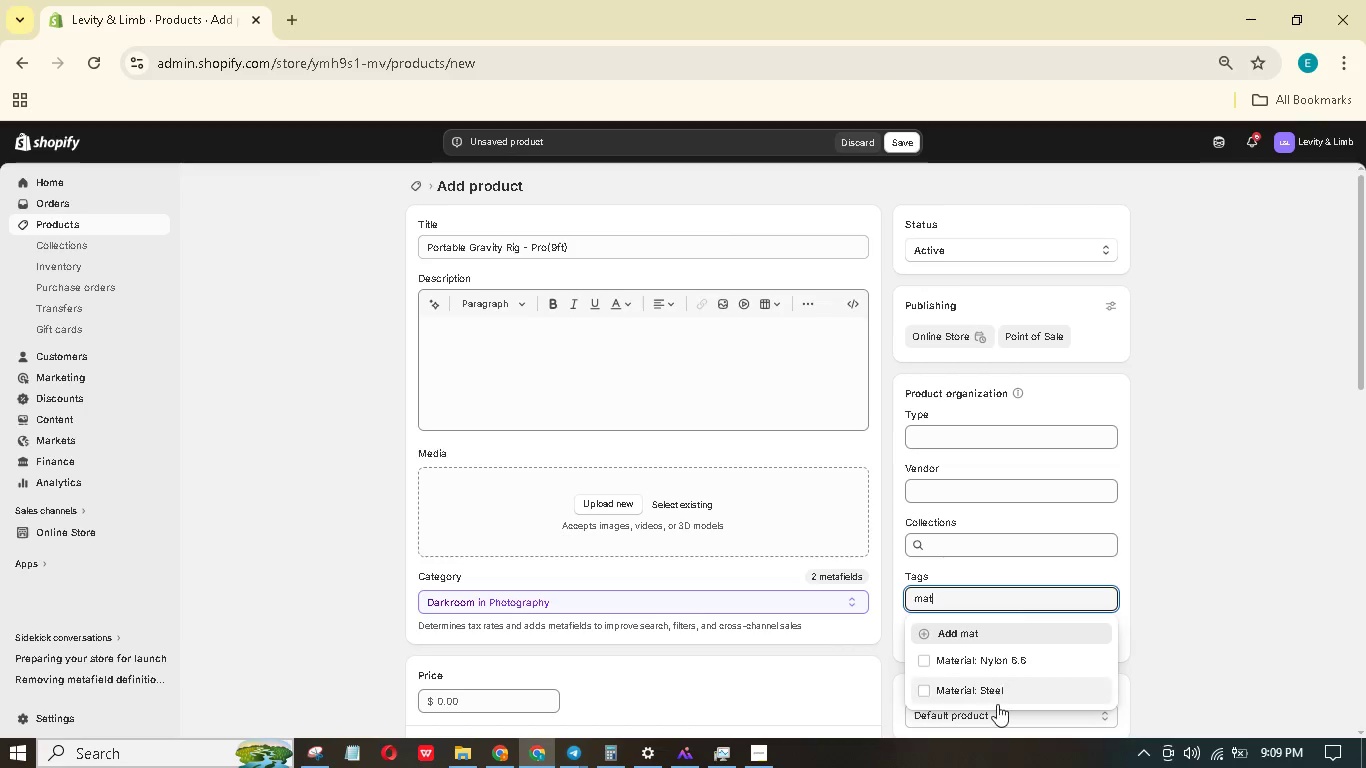 
left_click([976, 684])
 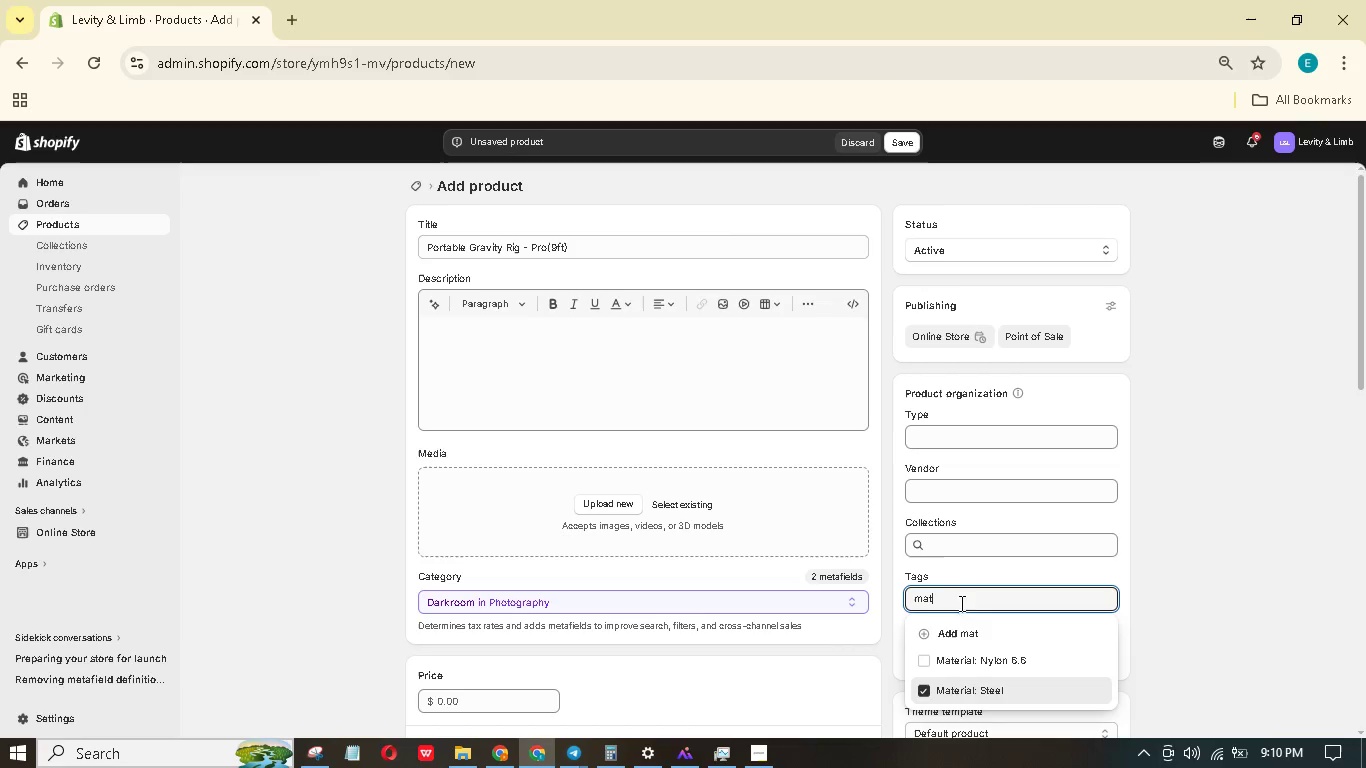 
left_click_drag(start_coordinate=[957, 598], to_coordinate=[888, 589])
 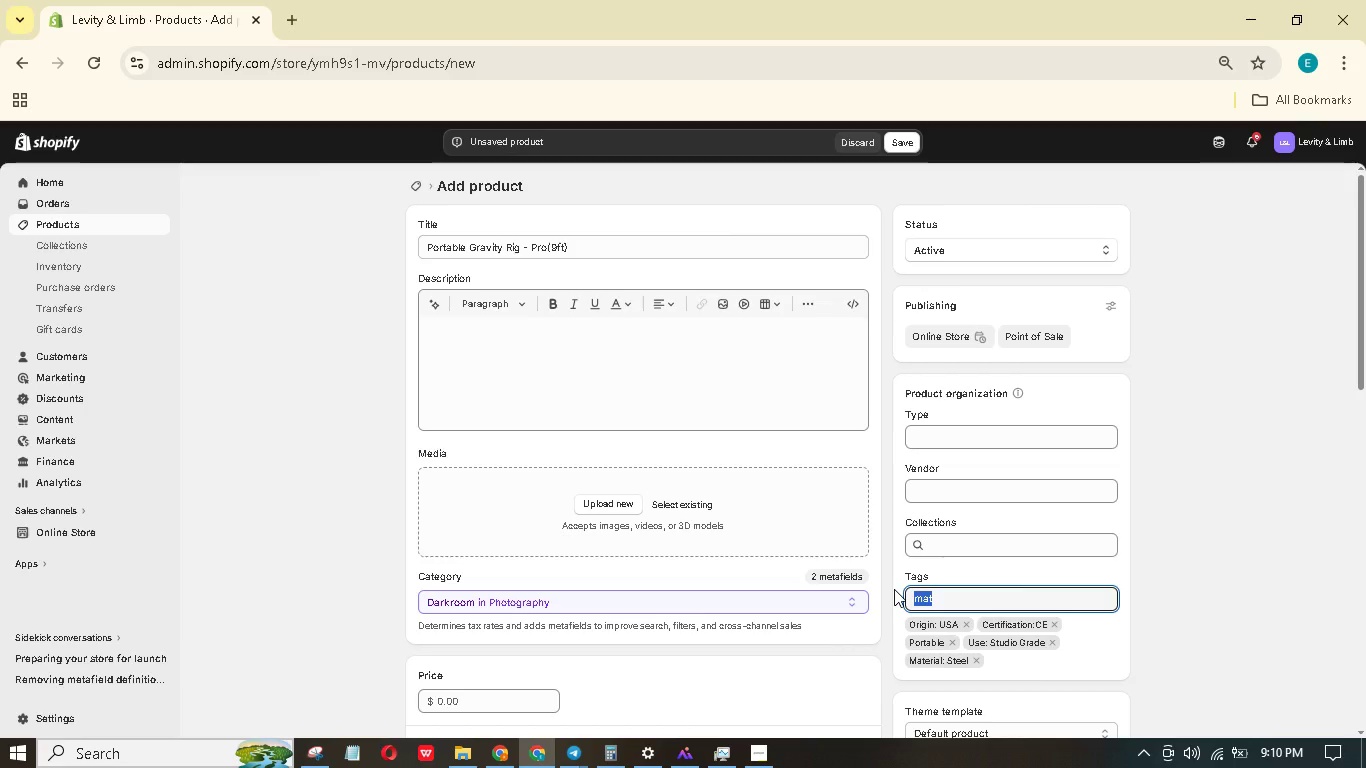 
key(Backspace)
 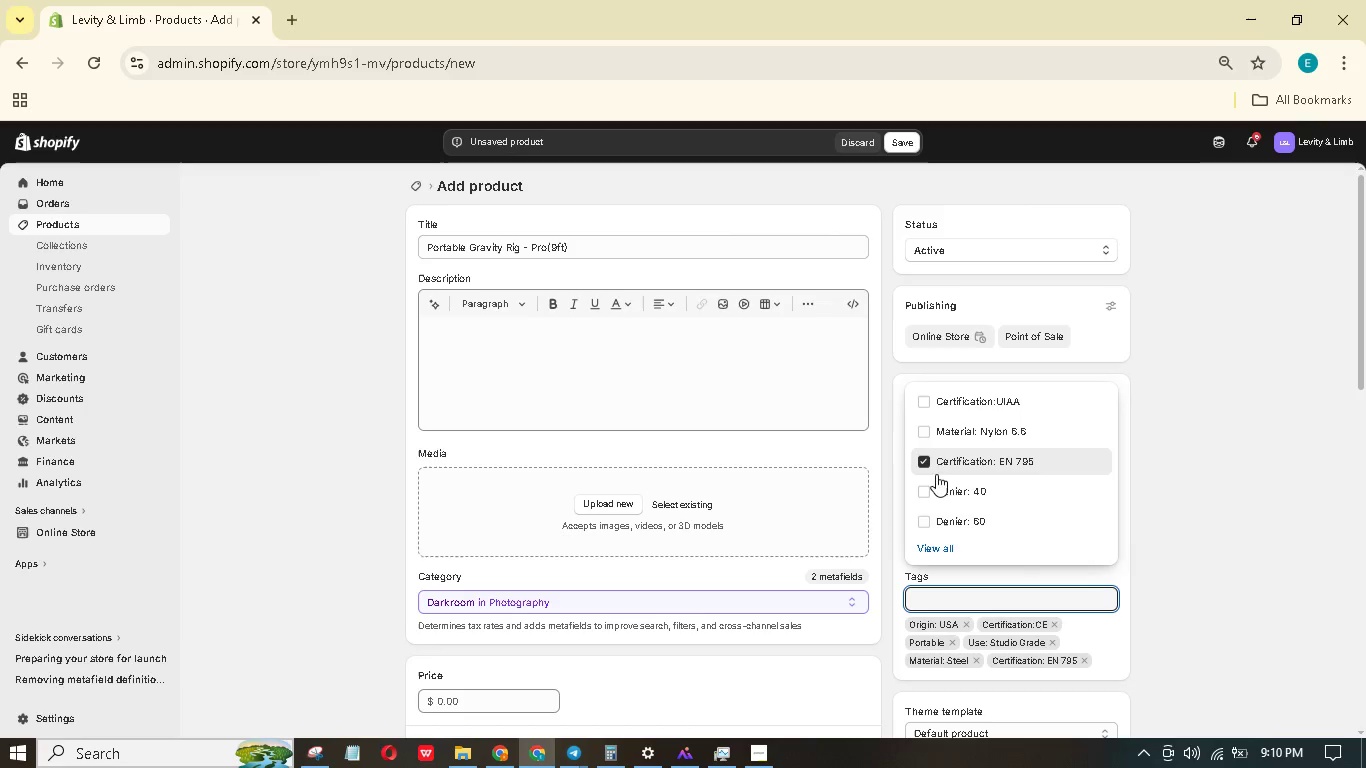 
wait(5.19)
 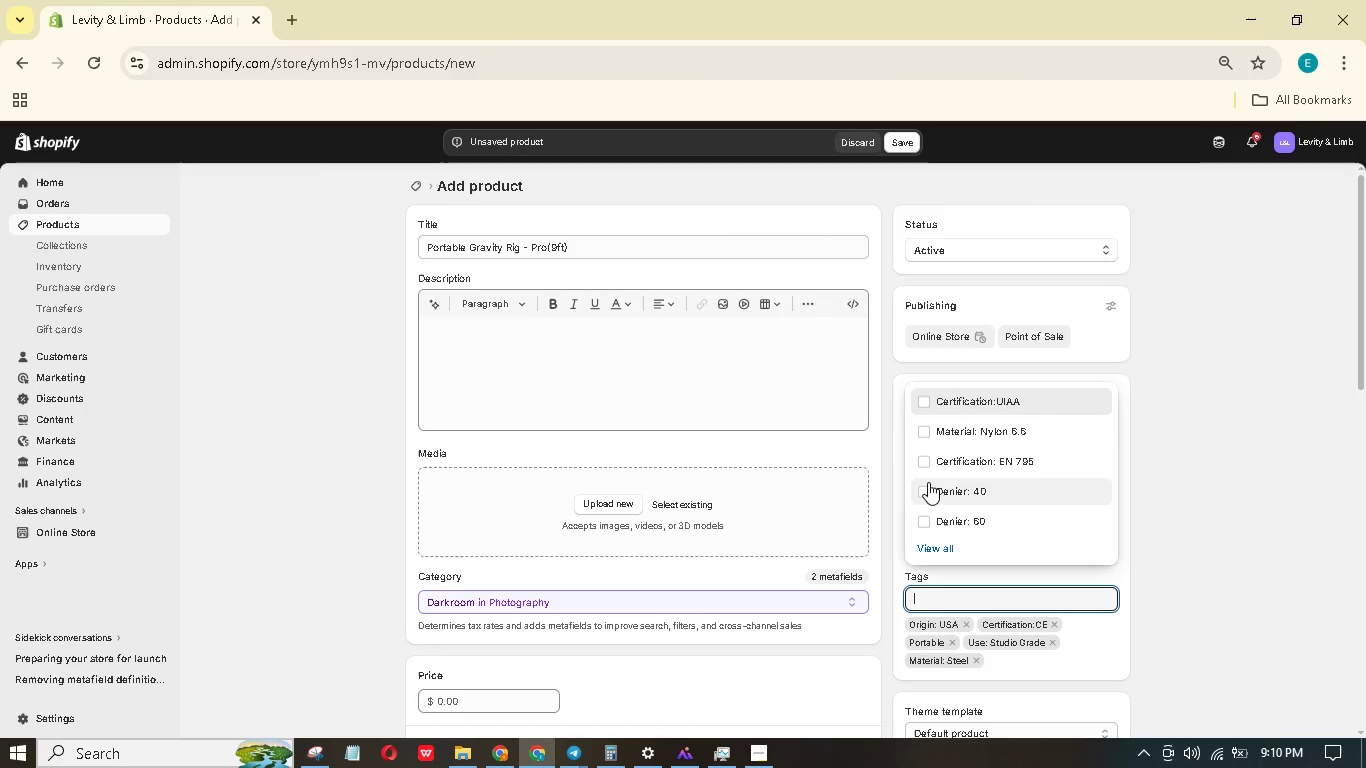 
left_click([1222, 437])
 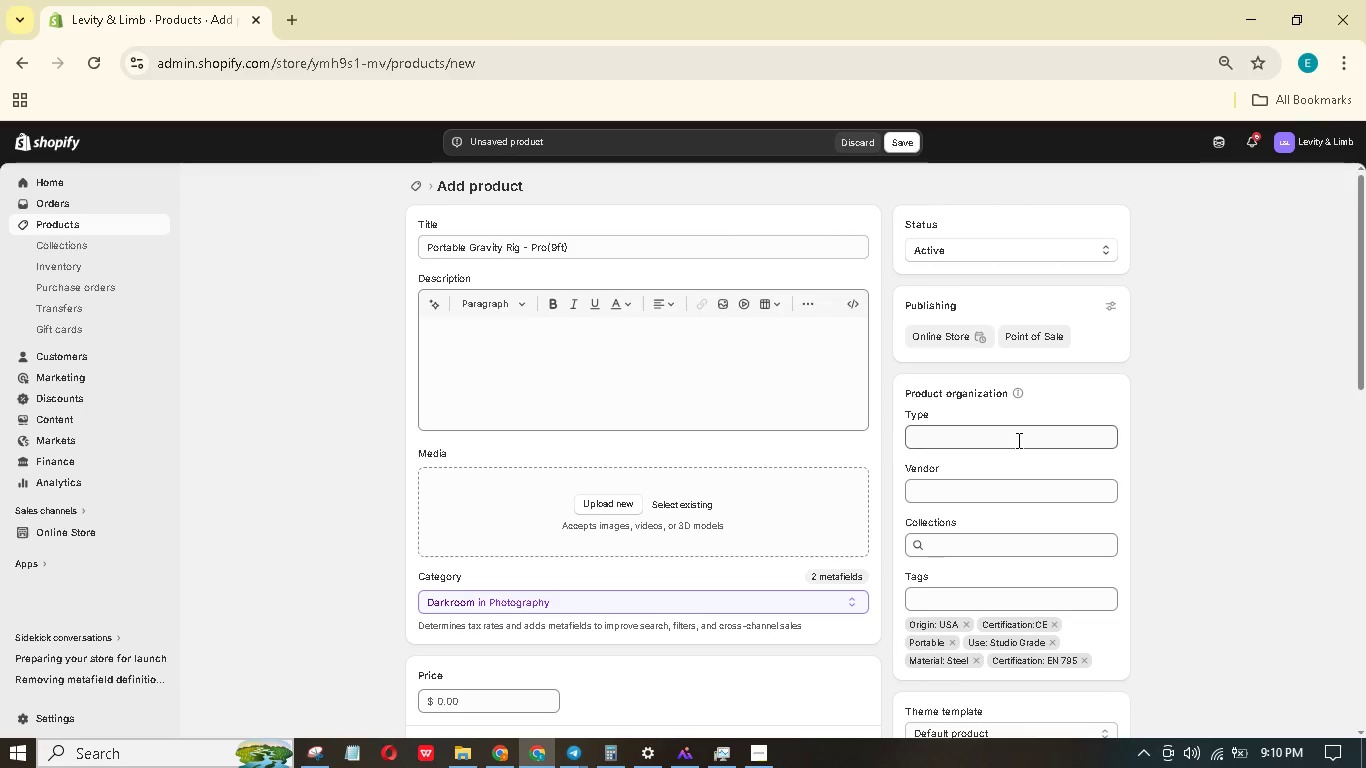 
left_click([1017, 440])
 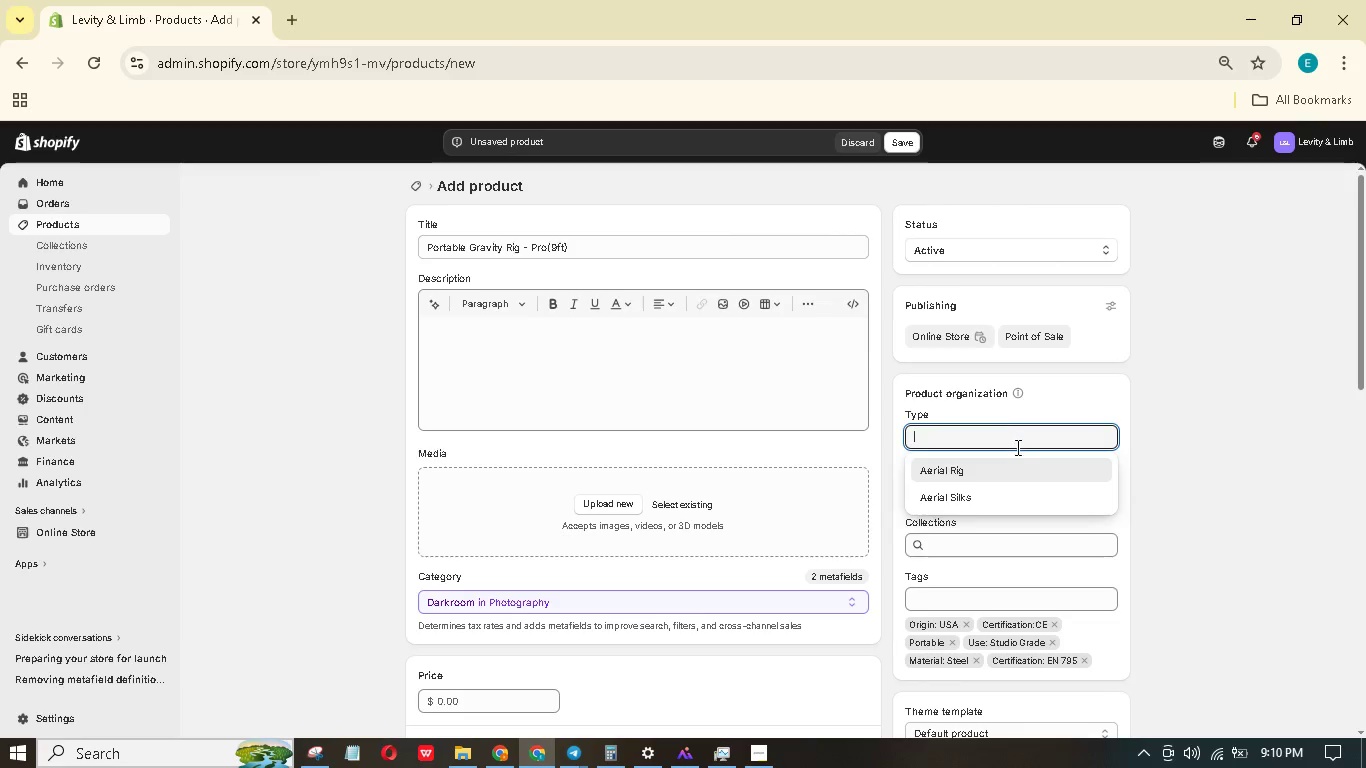 
left_click([1018, 467])
 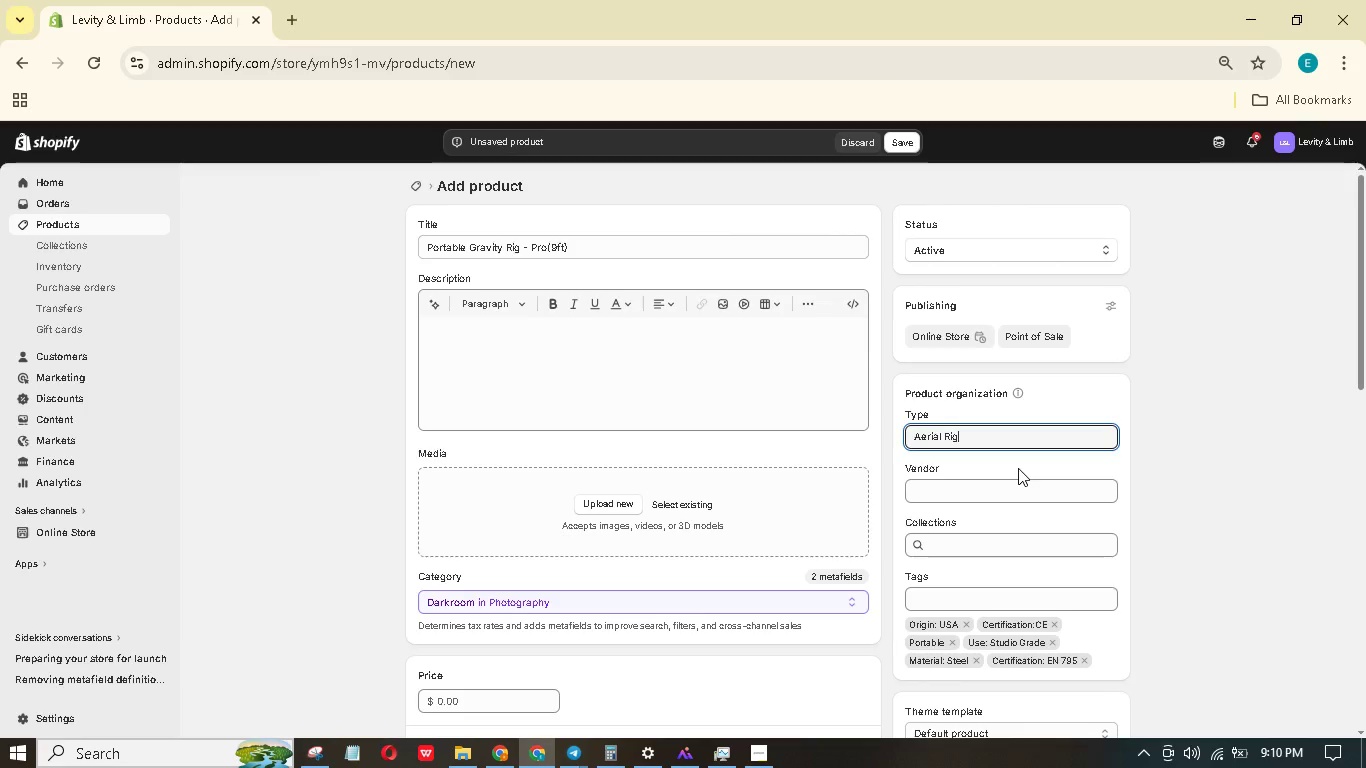 
mouse_move([614, 509])
 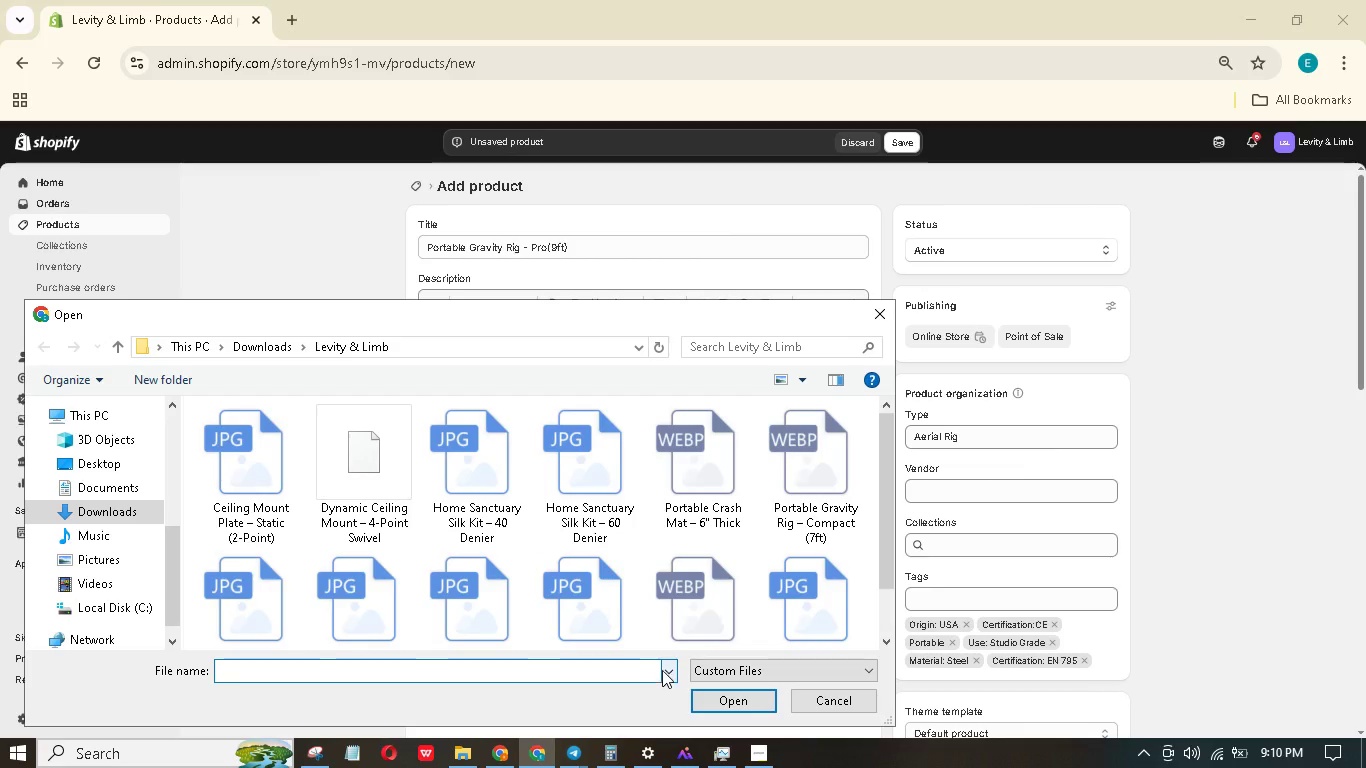 
scroll: coordinate [642, 586], scroll_direction: down, amount: 6.0
 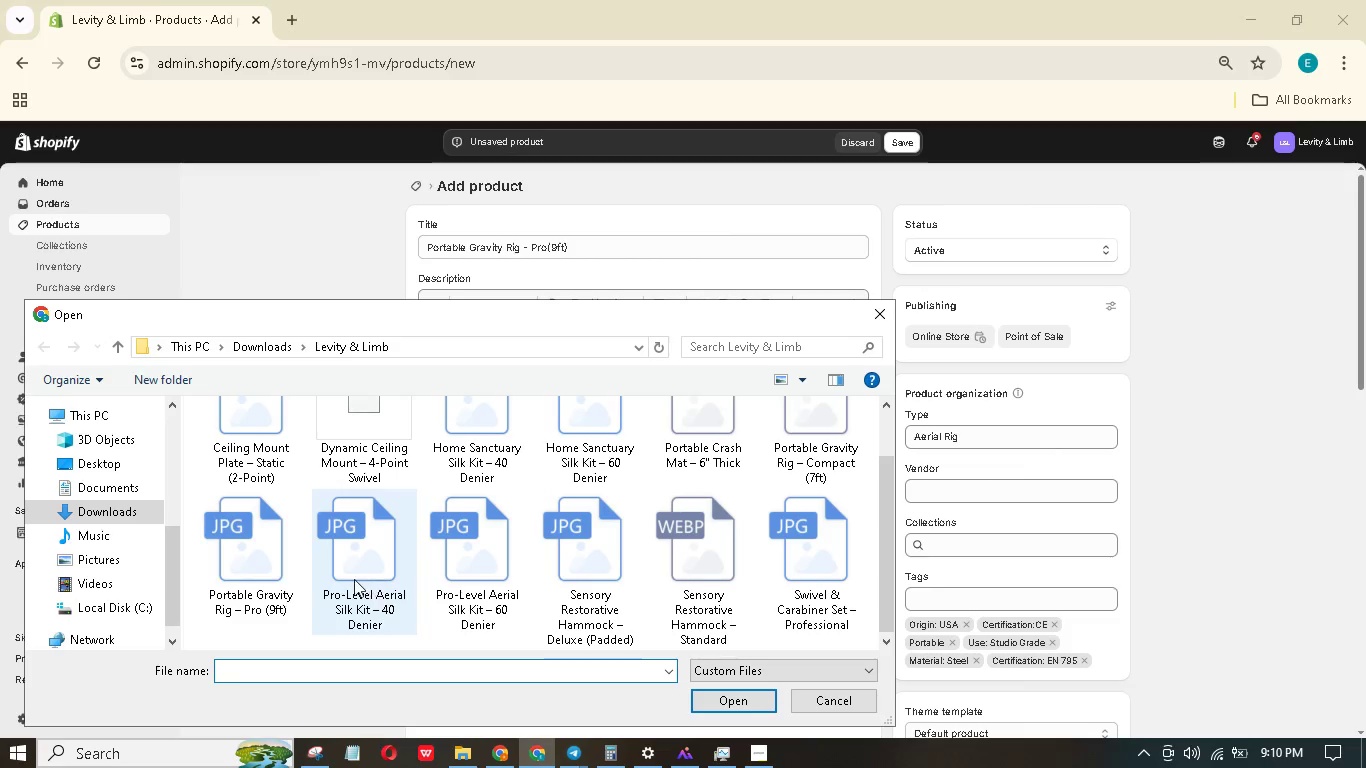 
left_click([285, 578])
 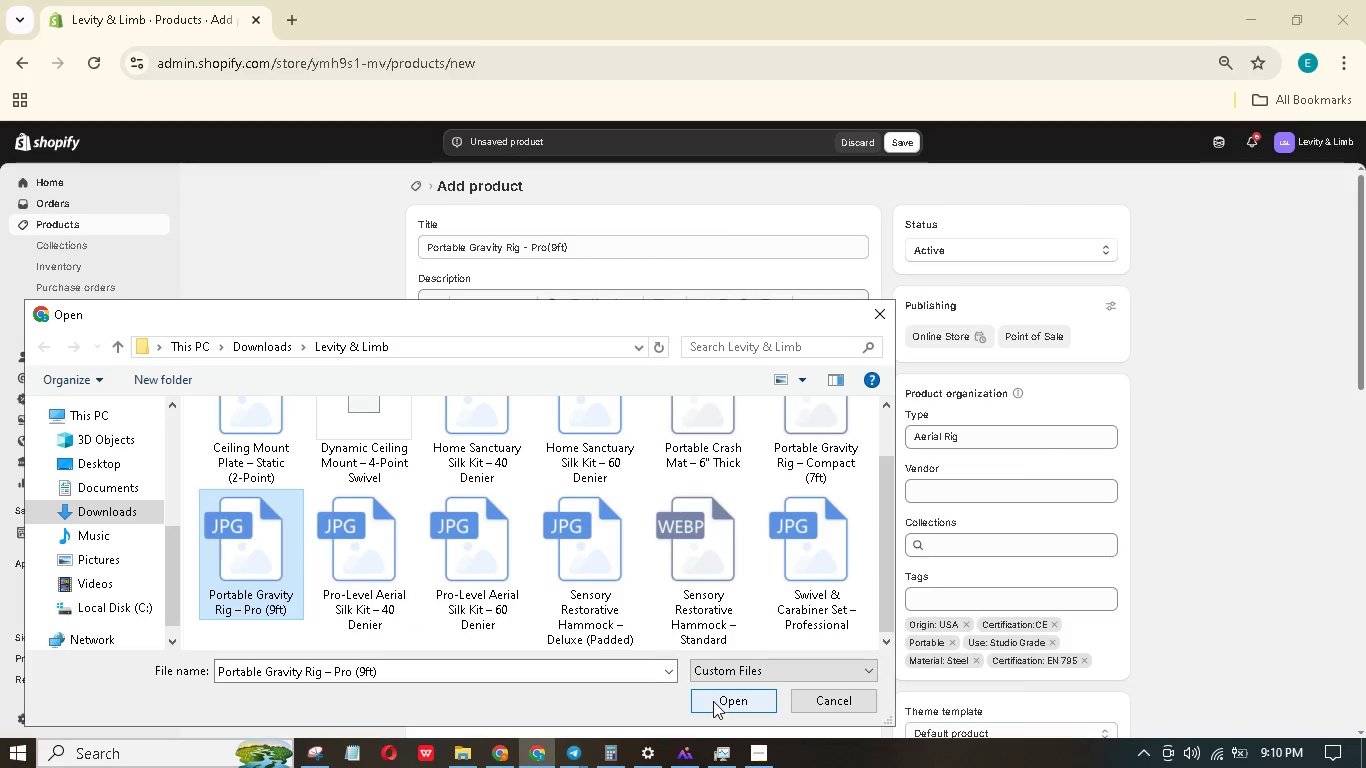 
left_click([711, 697])
 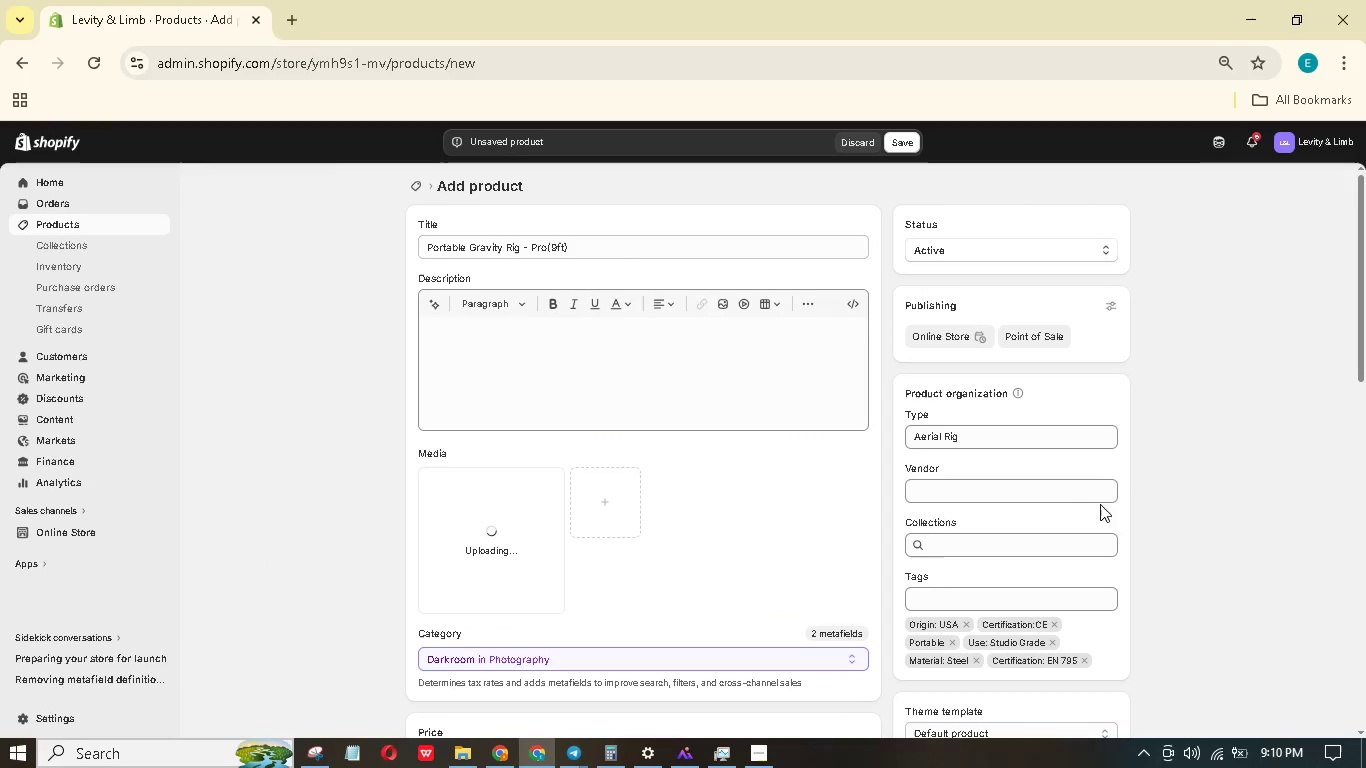 
scroll: coordinate [1097, 501], scroll_direction: down, amount: 3.0
 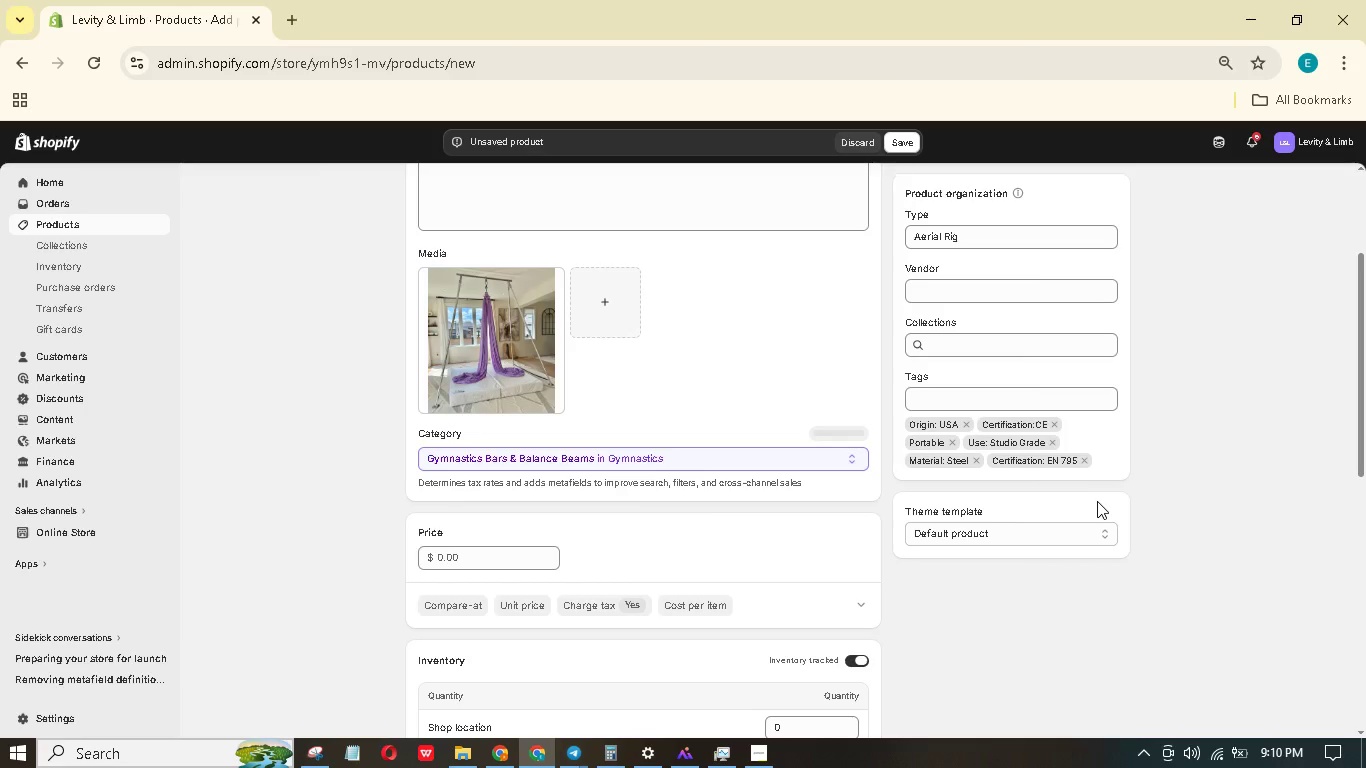 
wait(11.78)
 